 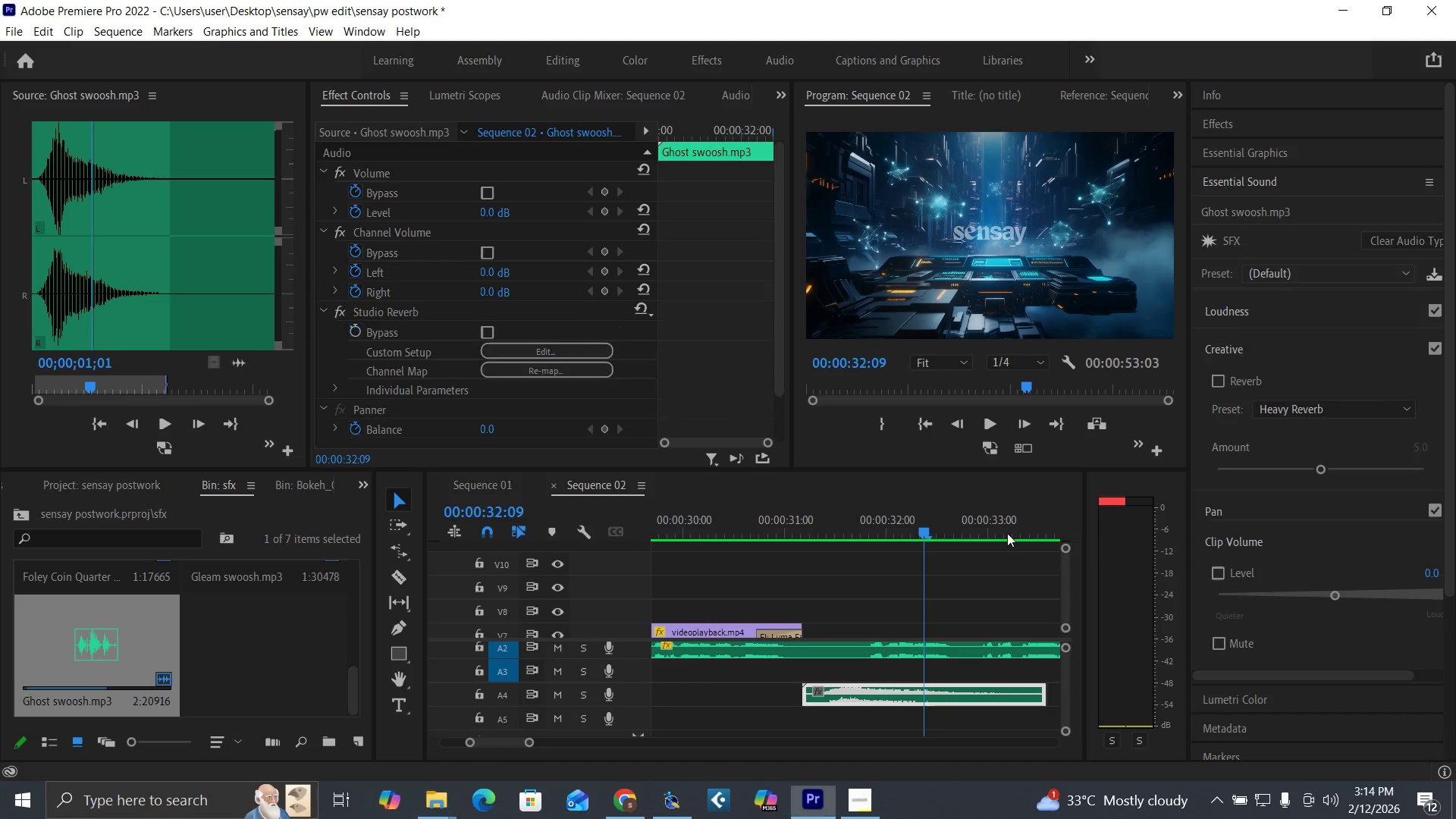 
left_click([728, 522])
 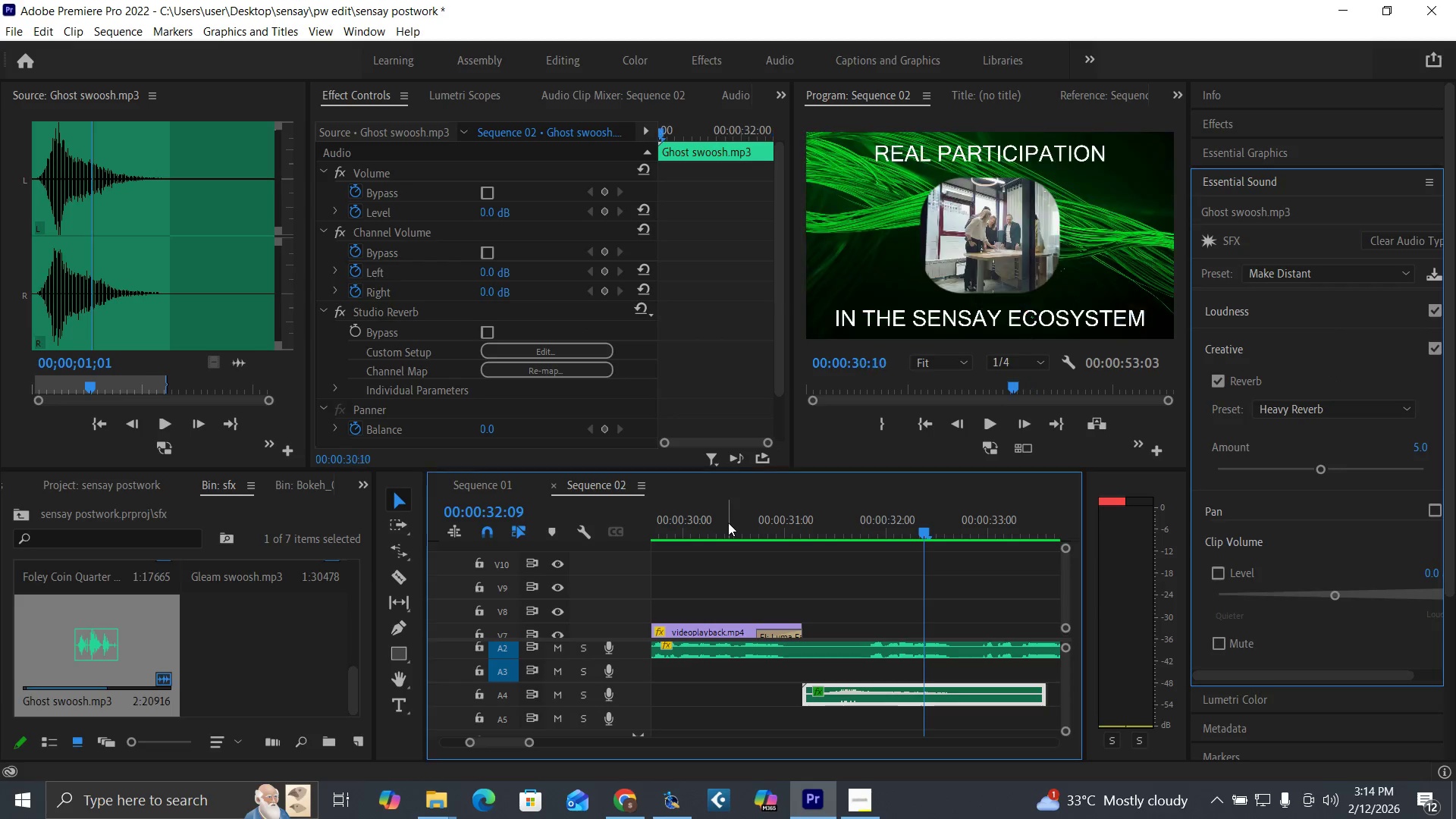 
key(Space)
 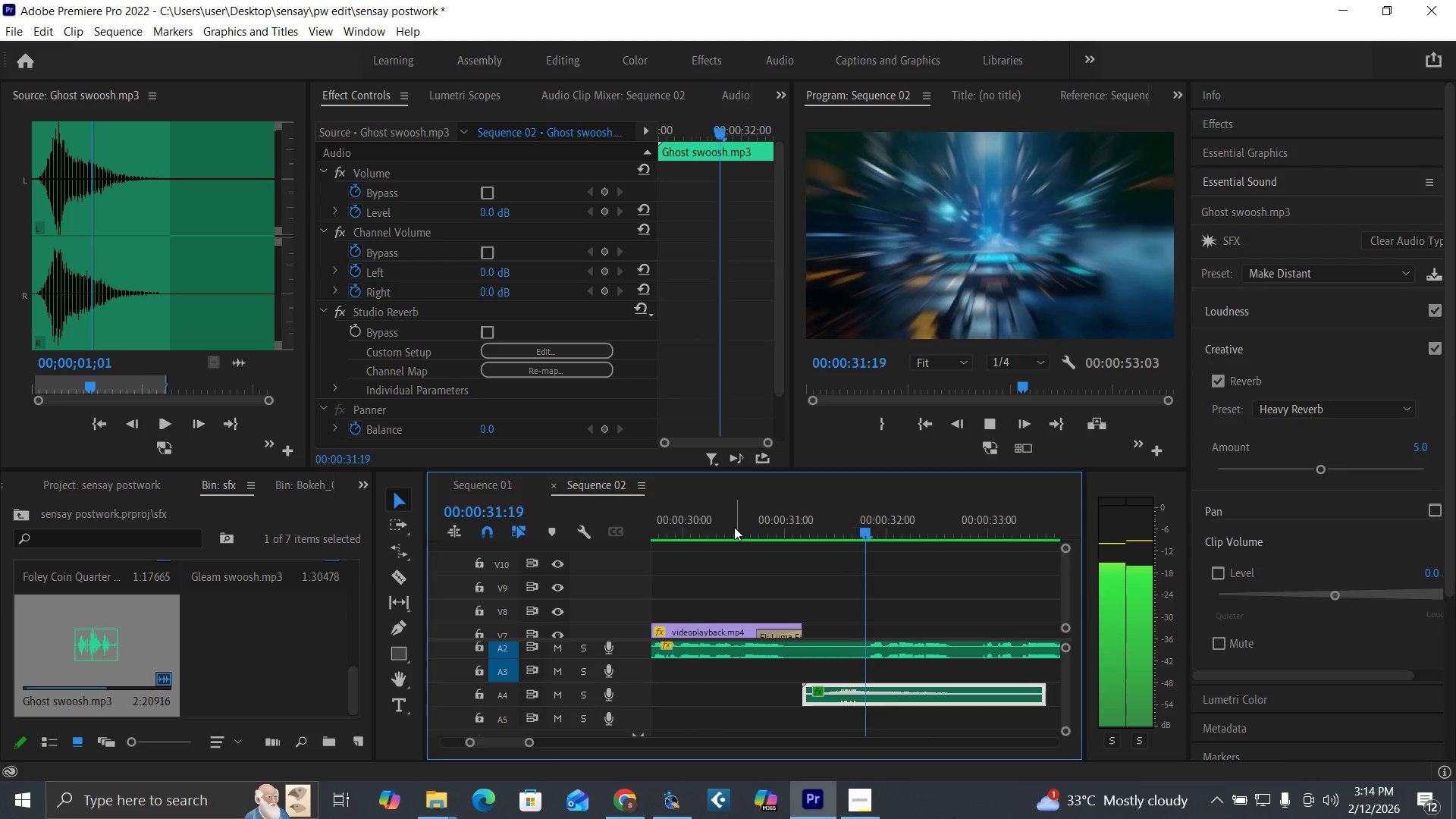 
key(Space)
 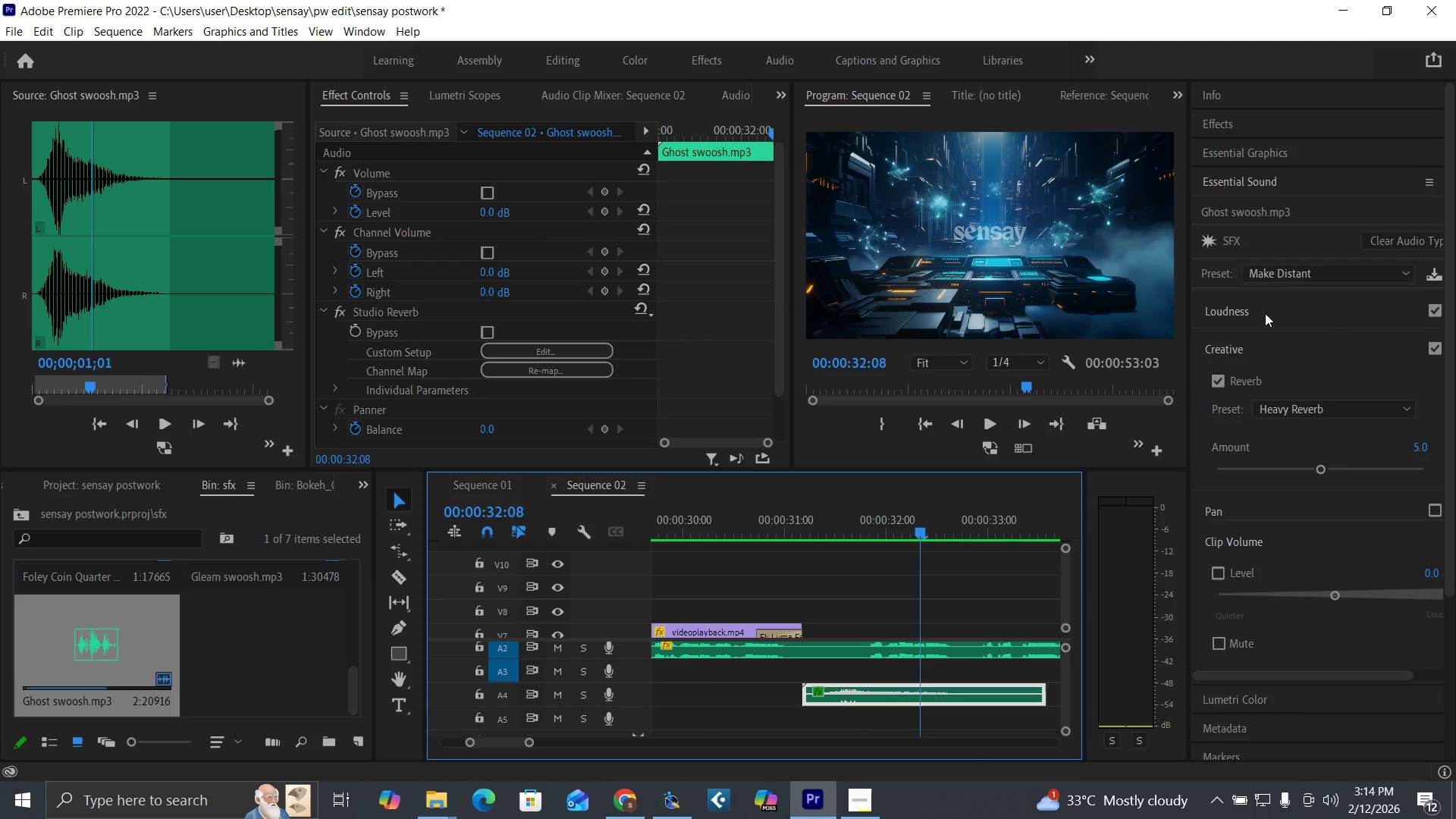 
left_click_drag(start_coordinate=[1332, 595], to_coordinate=[1303, 598])
 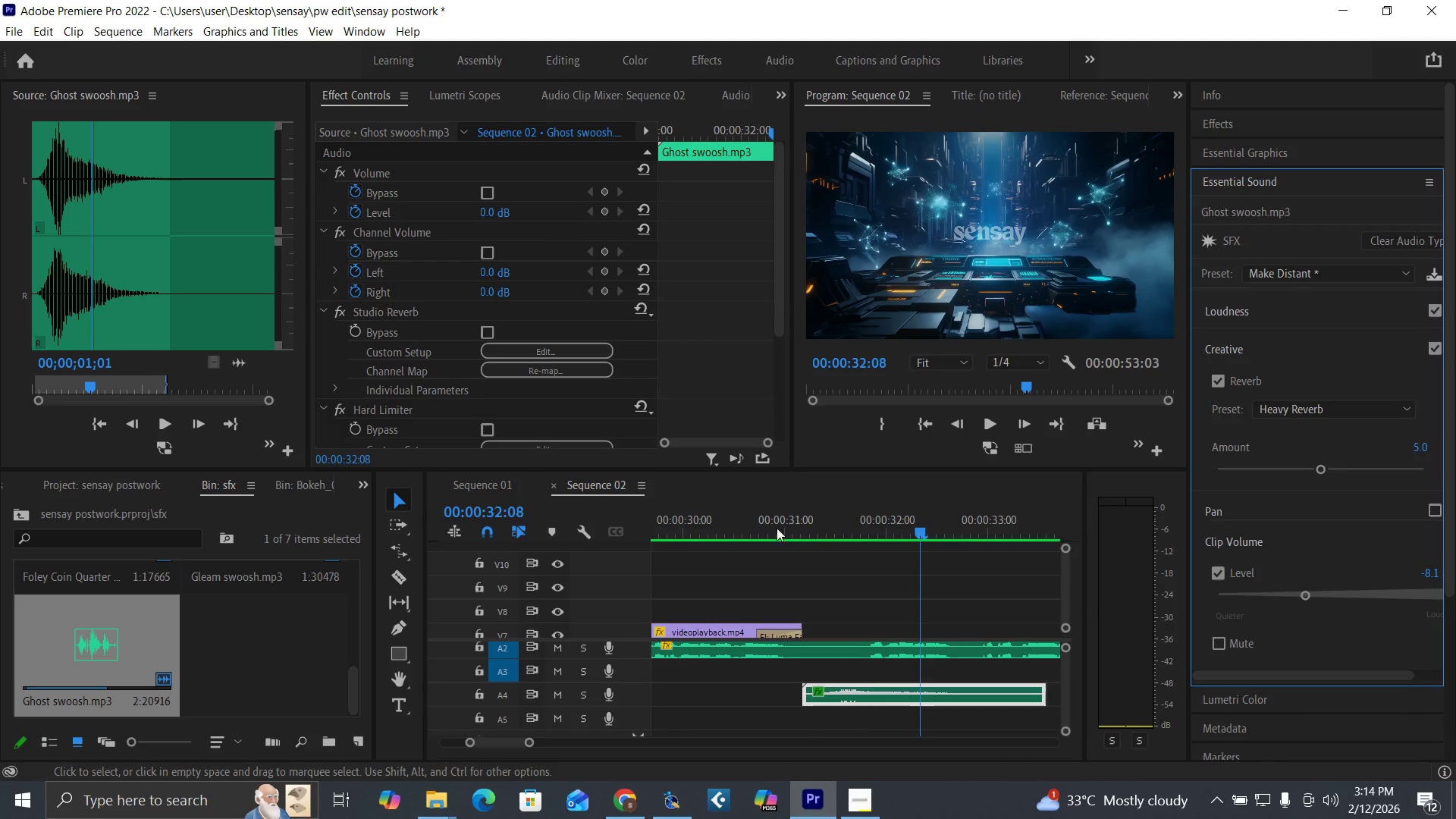 
left_click([734, 511])
 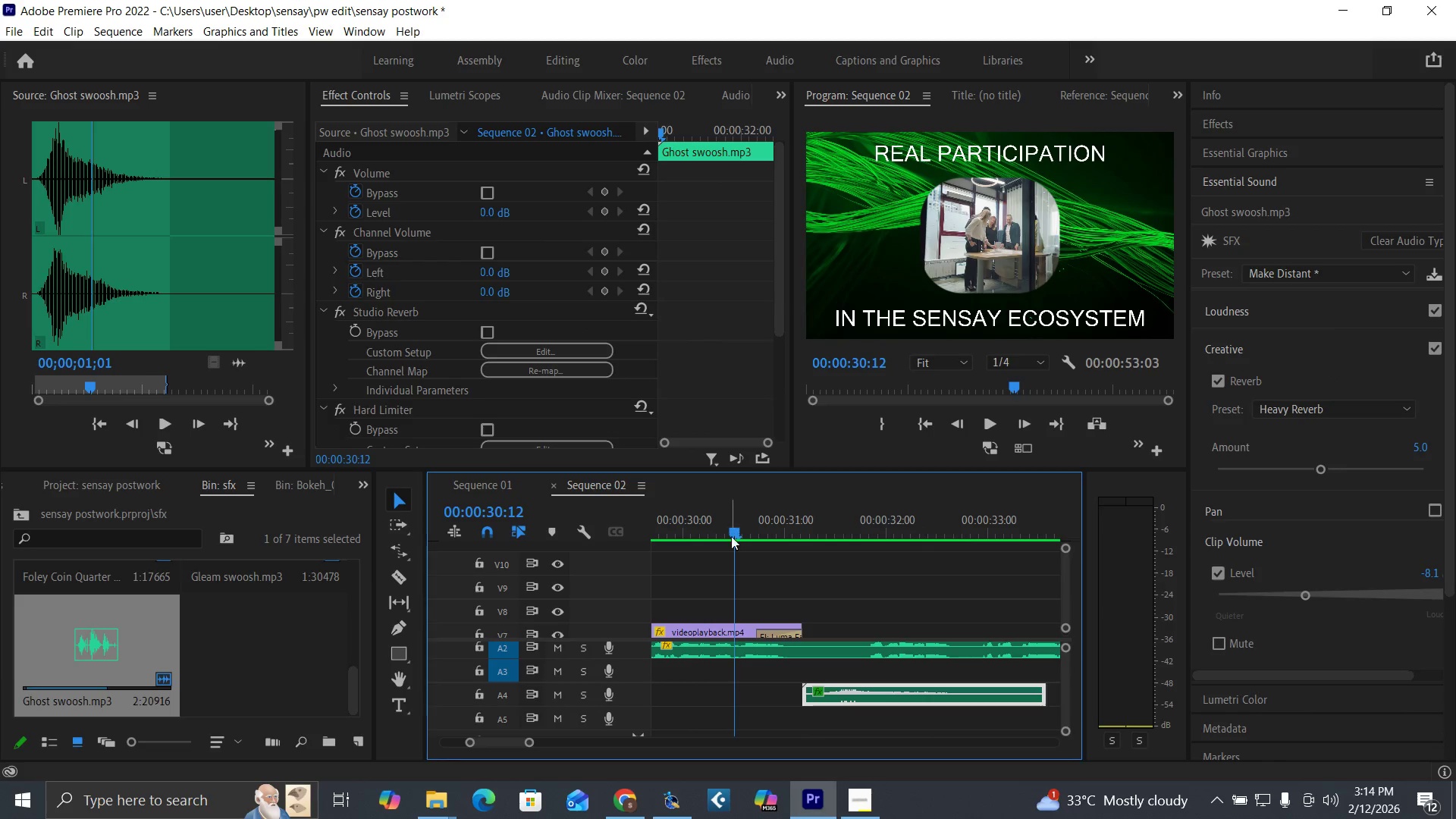 
key(Space)
 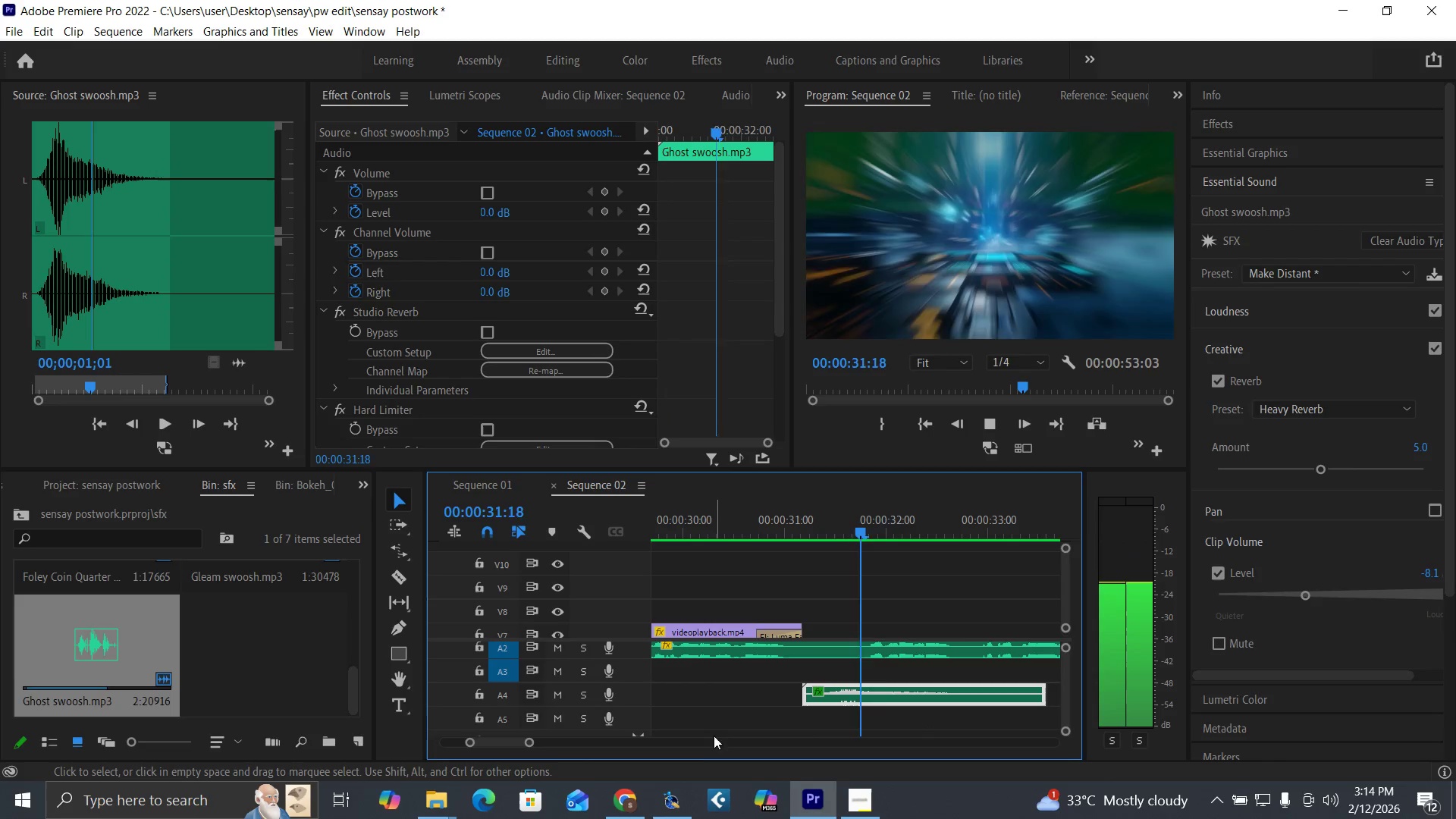 
key(Space)
 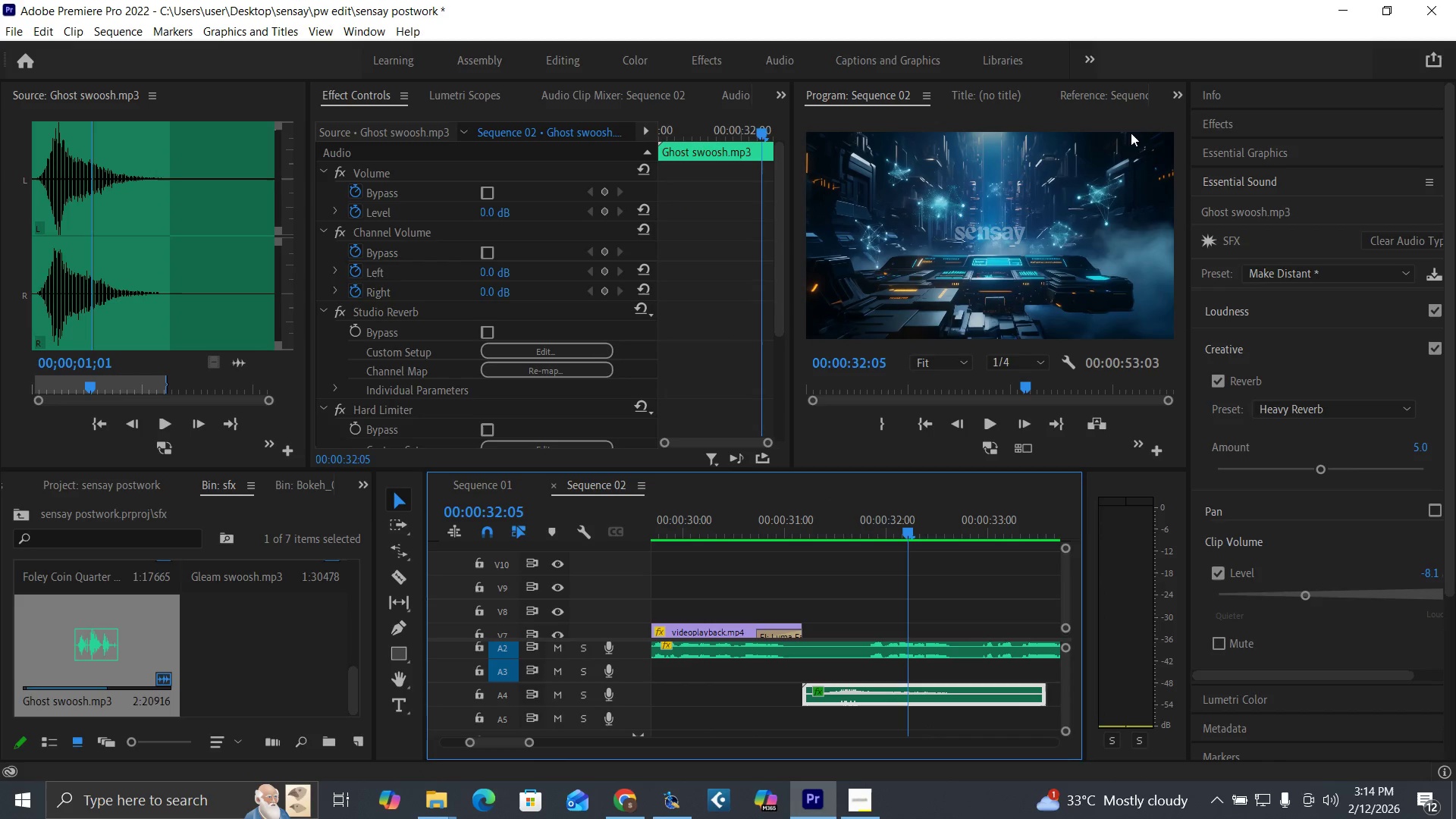 
left_click([1234, 120])
 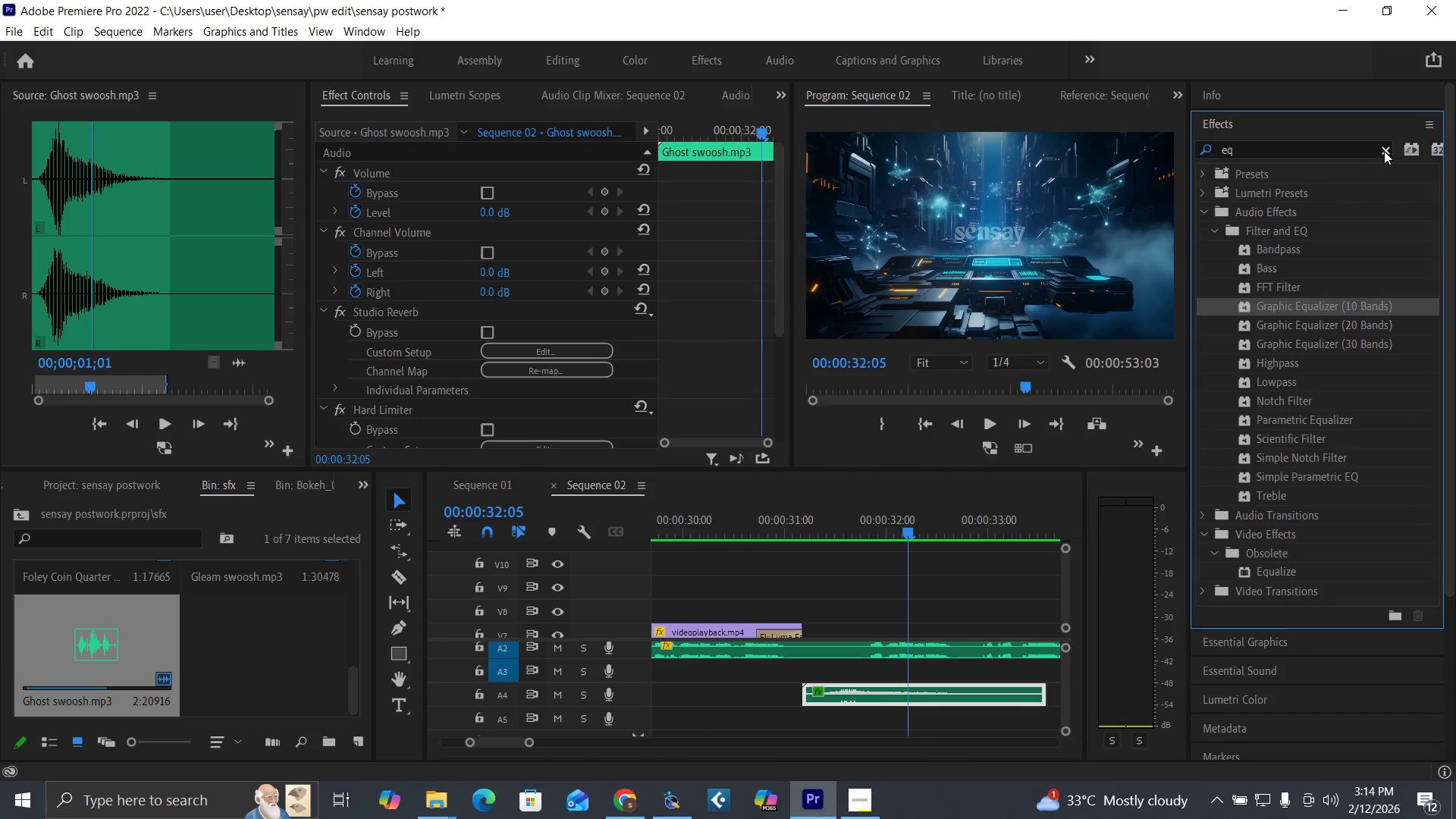 
double_click([1356, 151])
 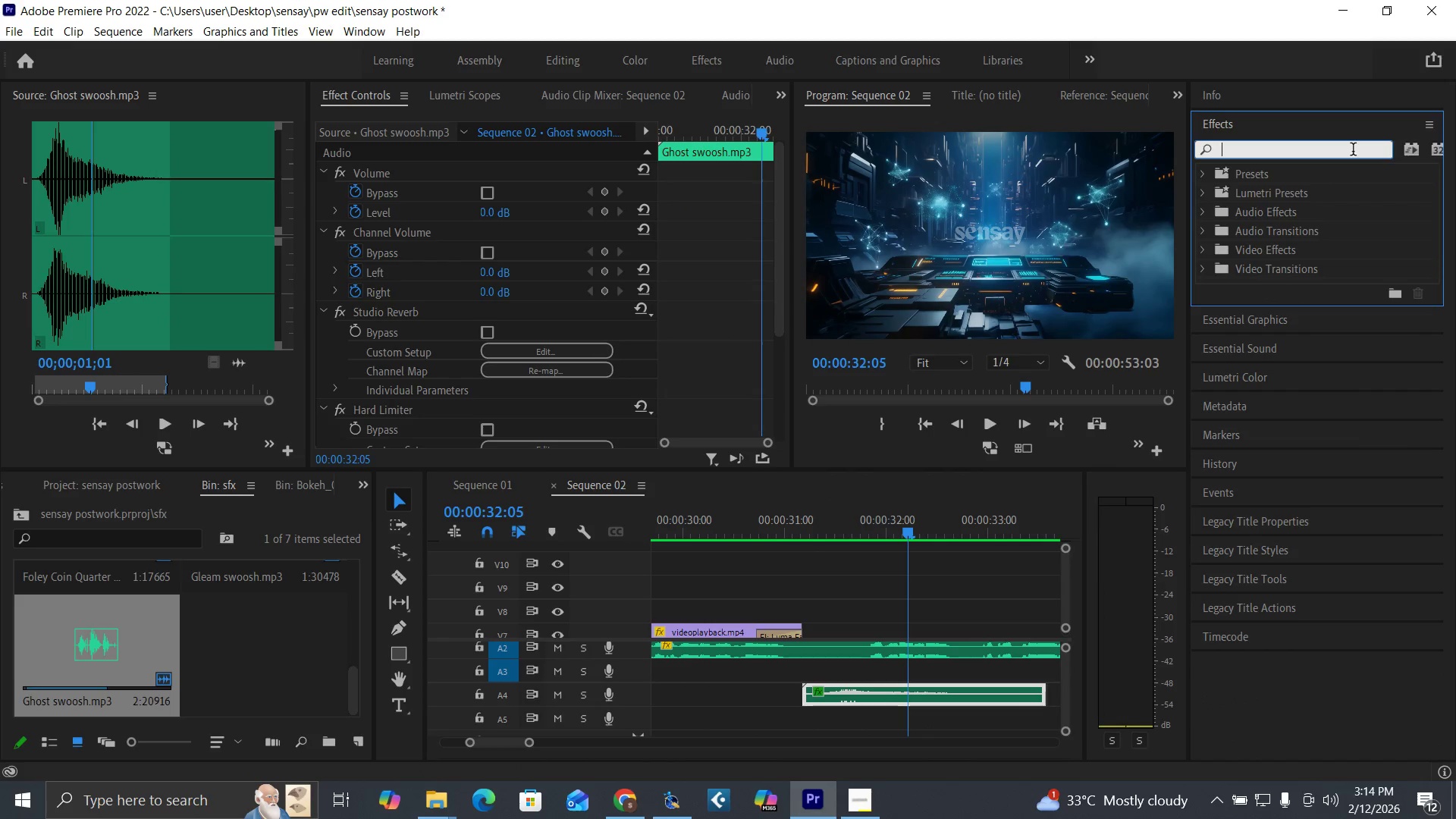 
type(master)
 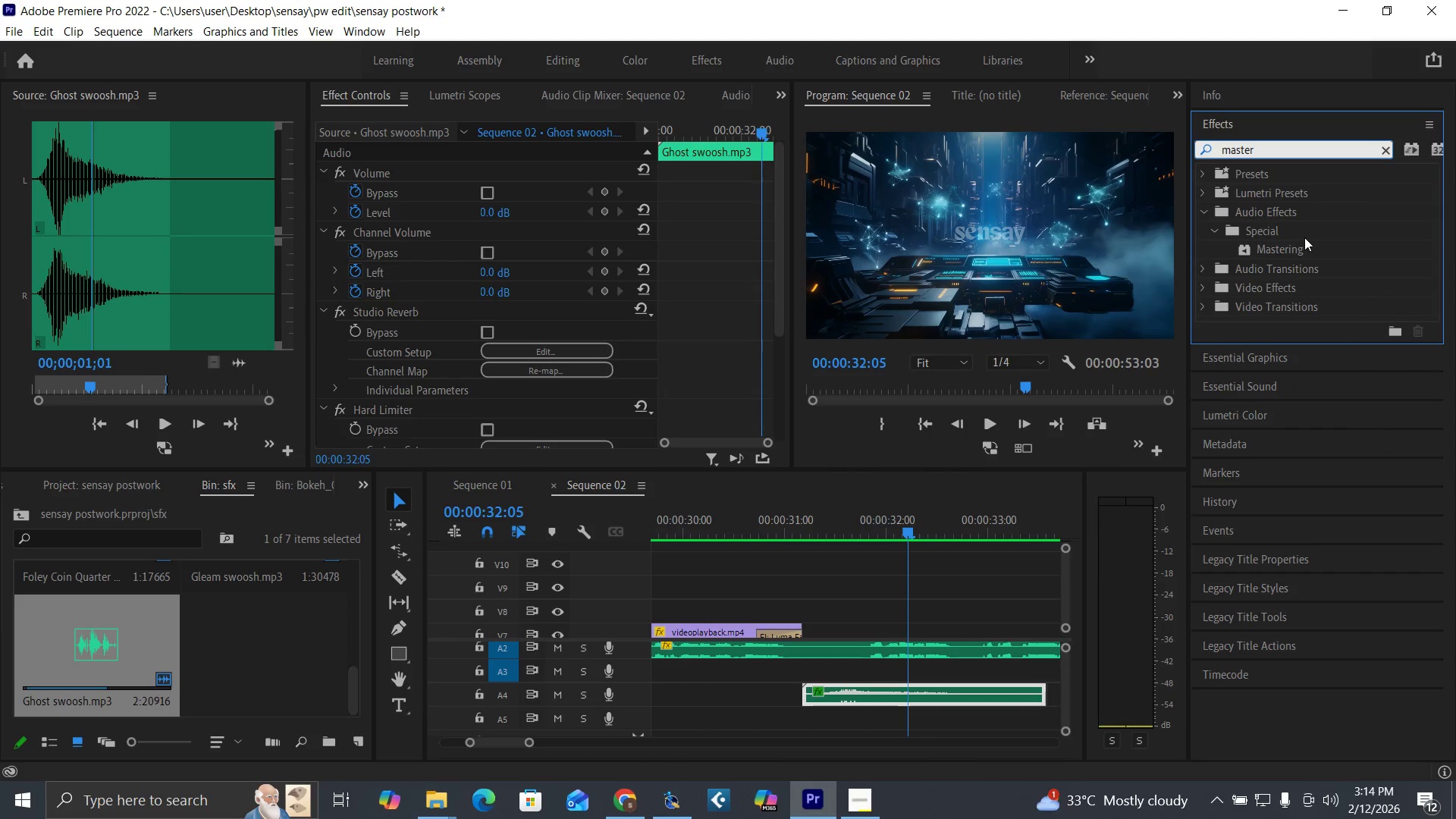 
left_click_drag(start_coordinate=[1287, 246], to_coordinate=[838, 701])
 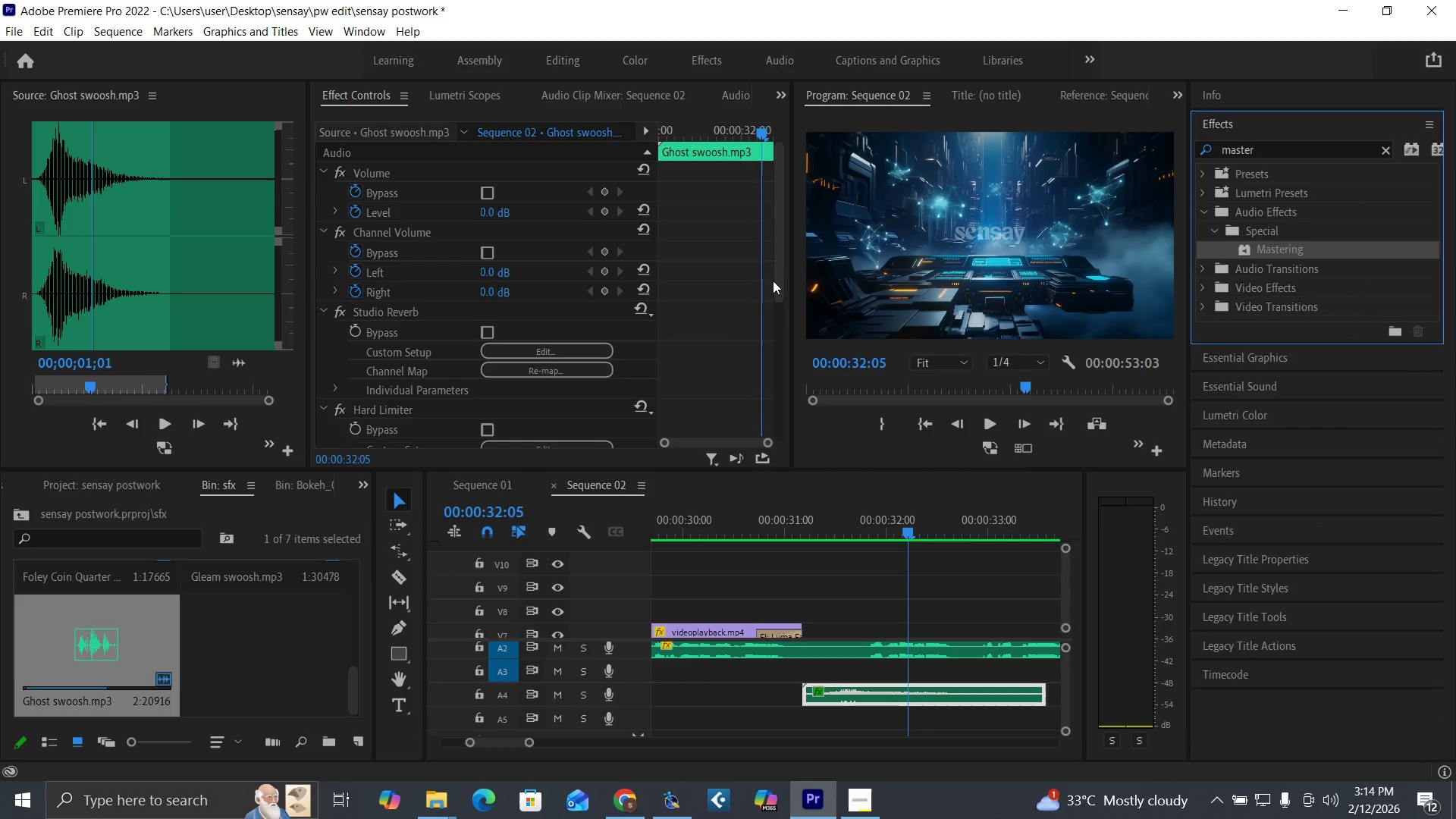 
left_click_drag(start_coordinate=[777, 289], to_coordinate=[774, 449])
 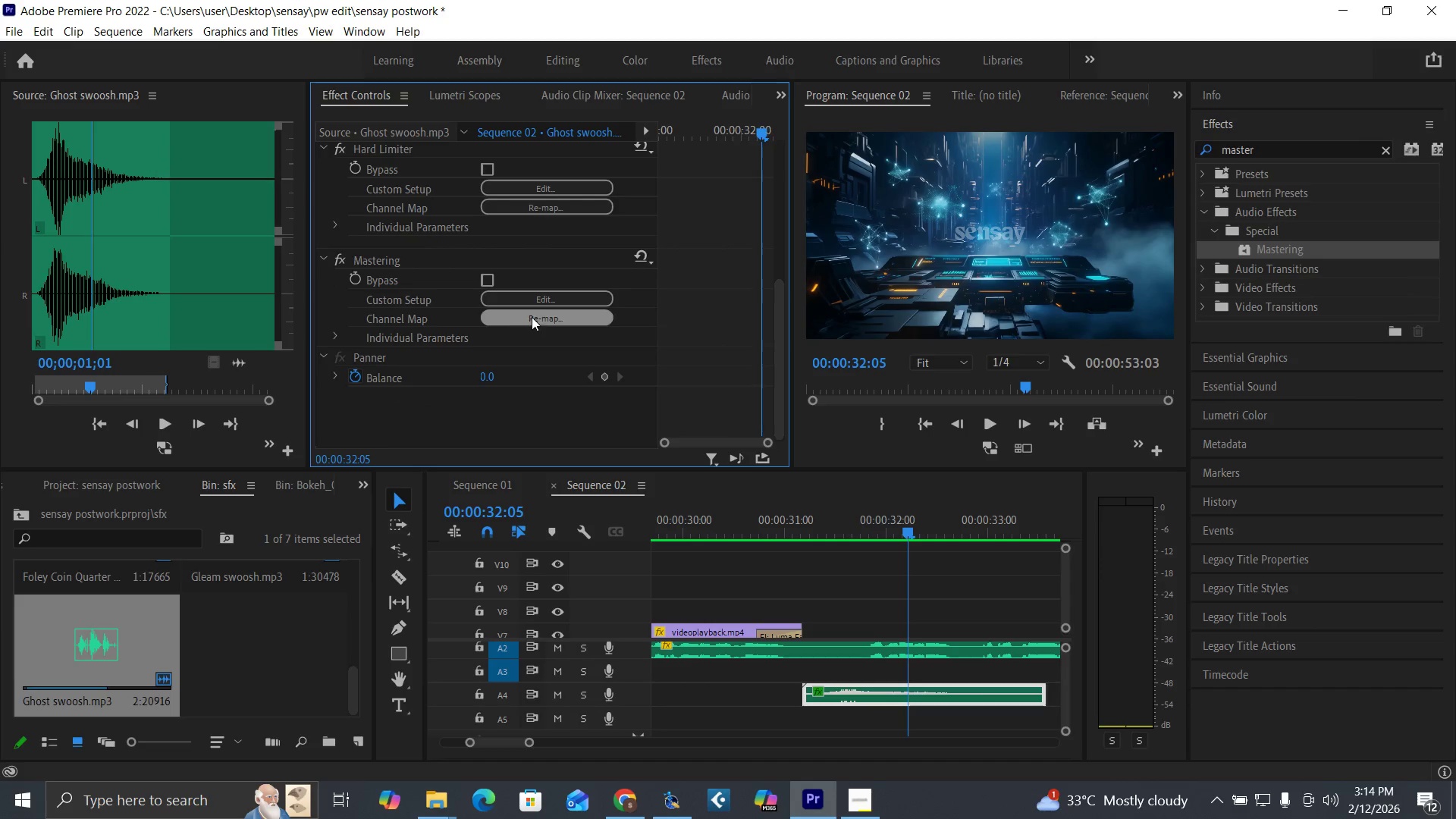 
left_click([540, 297])
 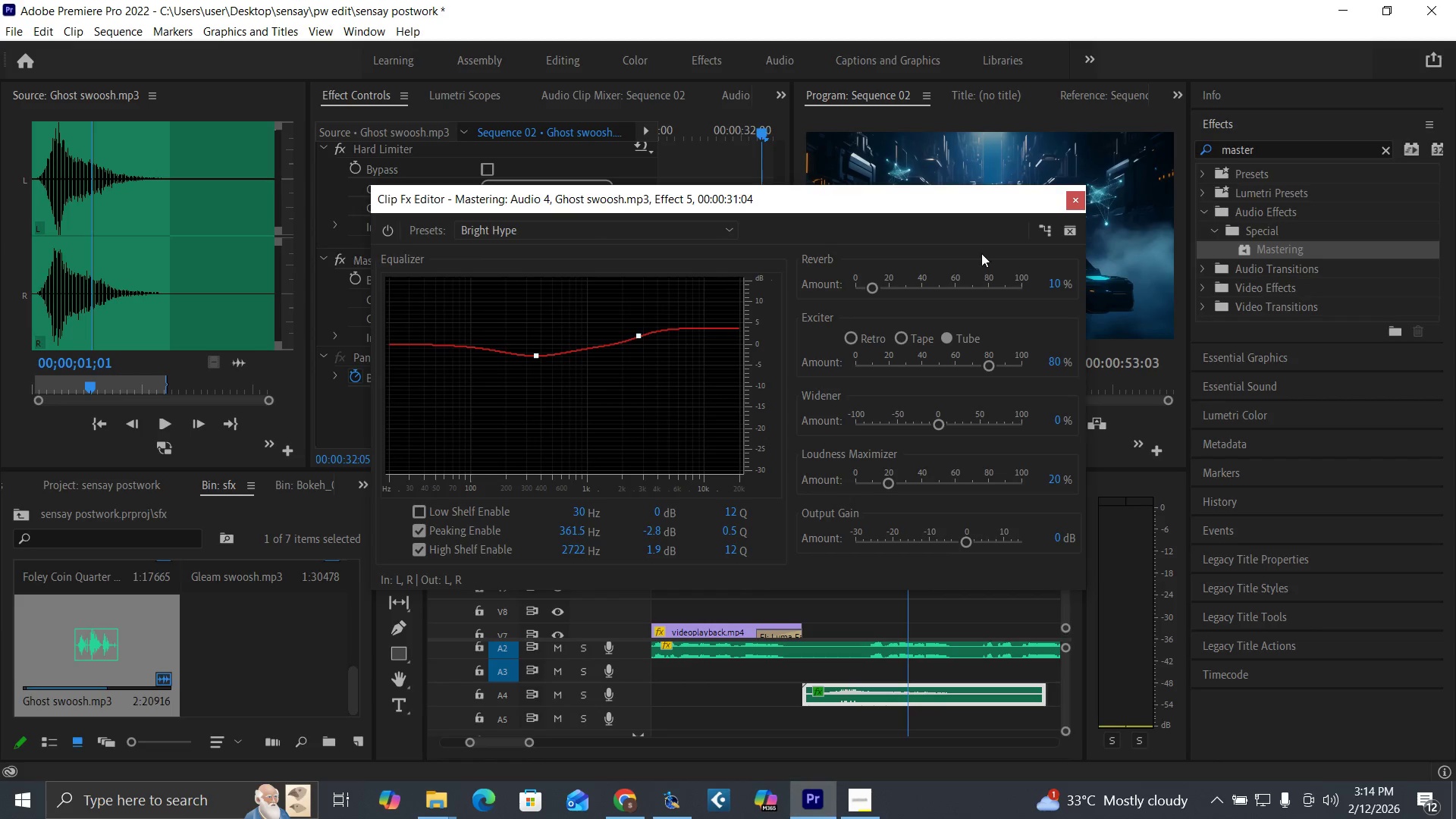 
left_click([1072, 196])
 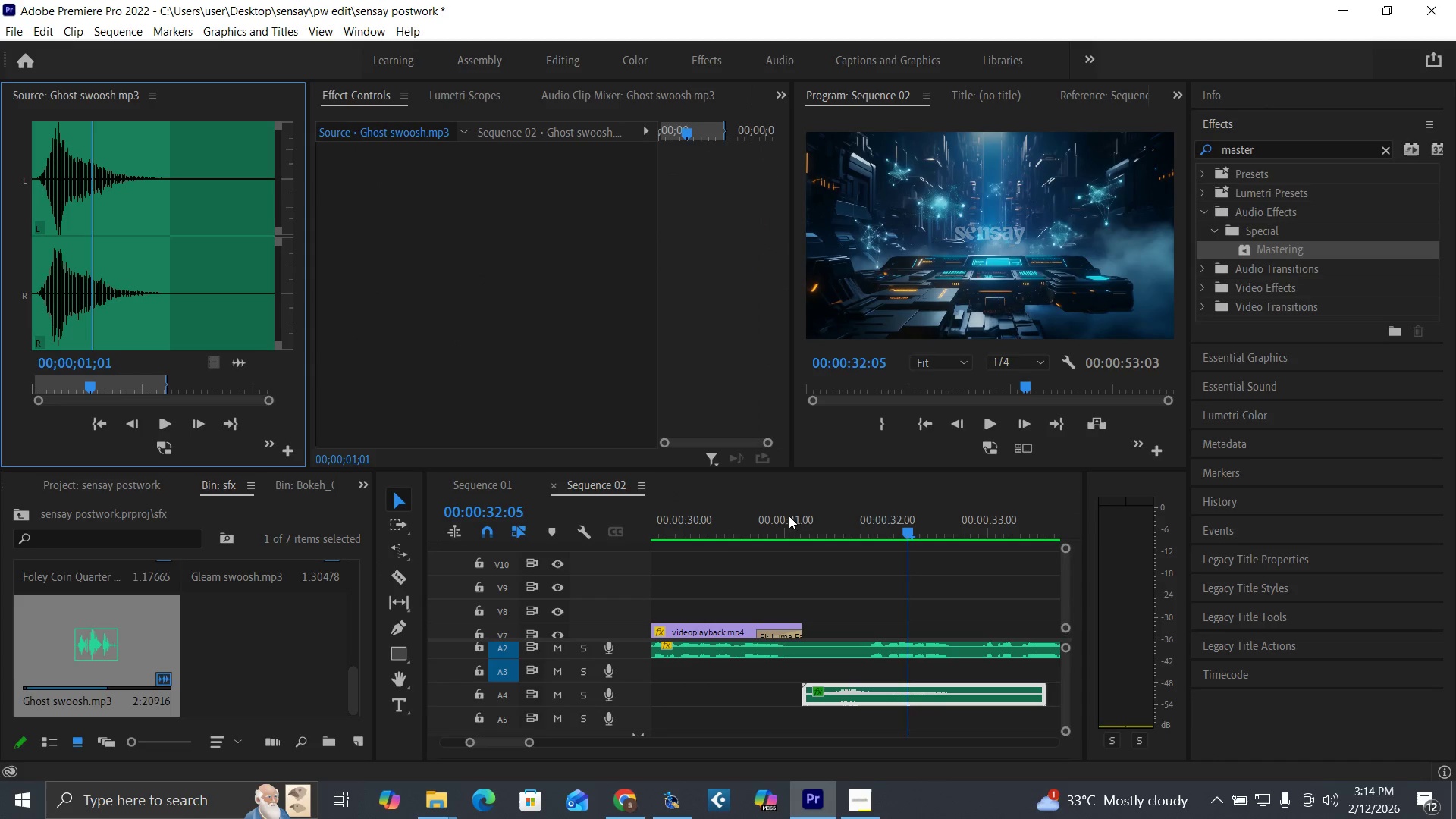 
left_click([740, 526])
 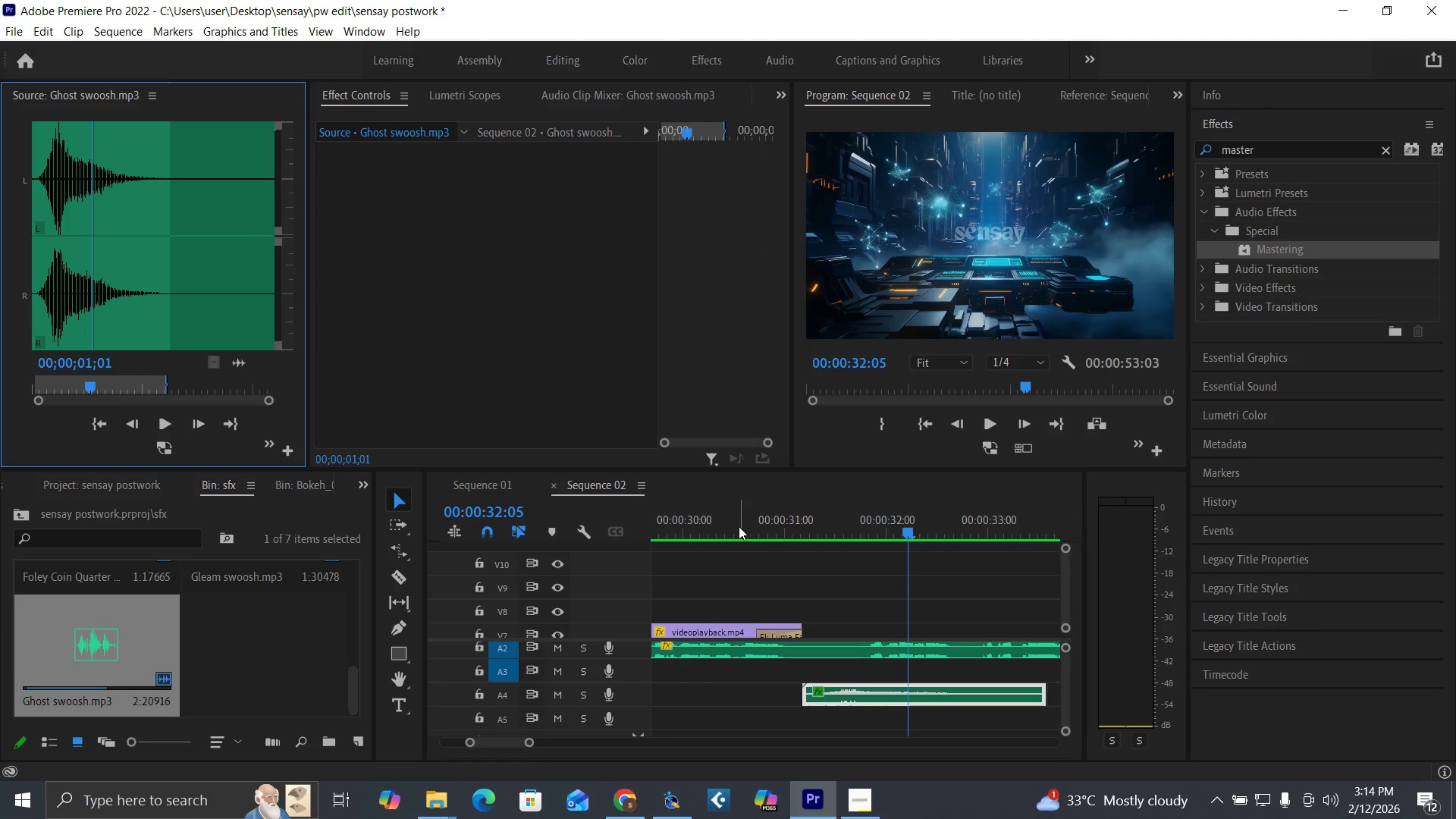 
key(Space)
 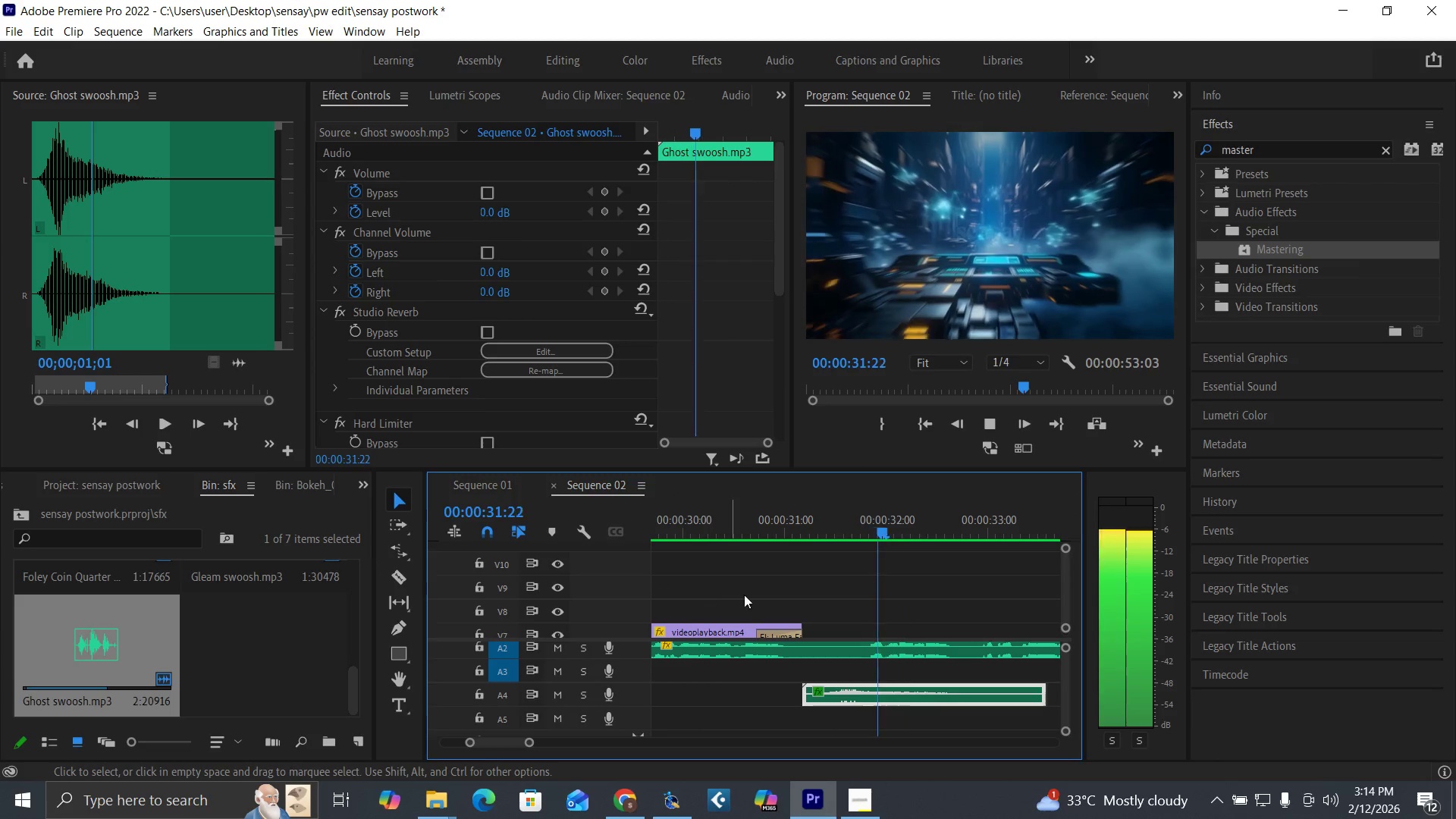 
left_click([800, 528])
 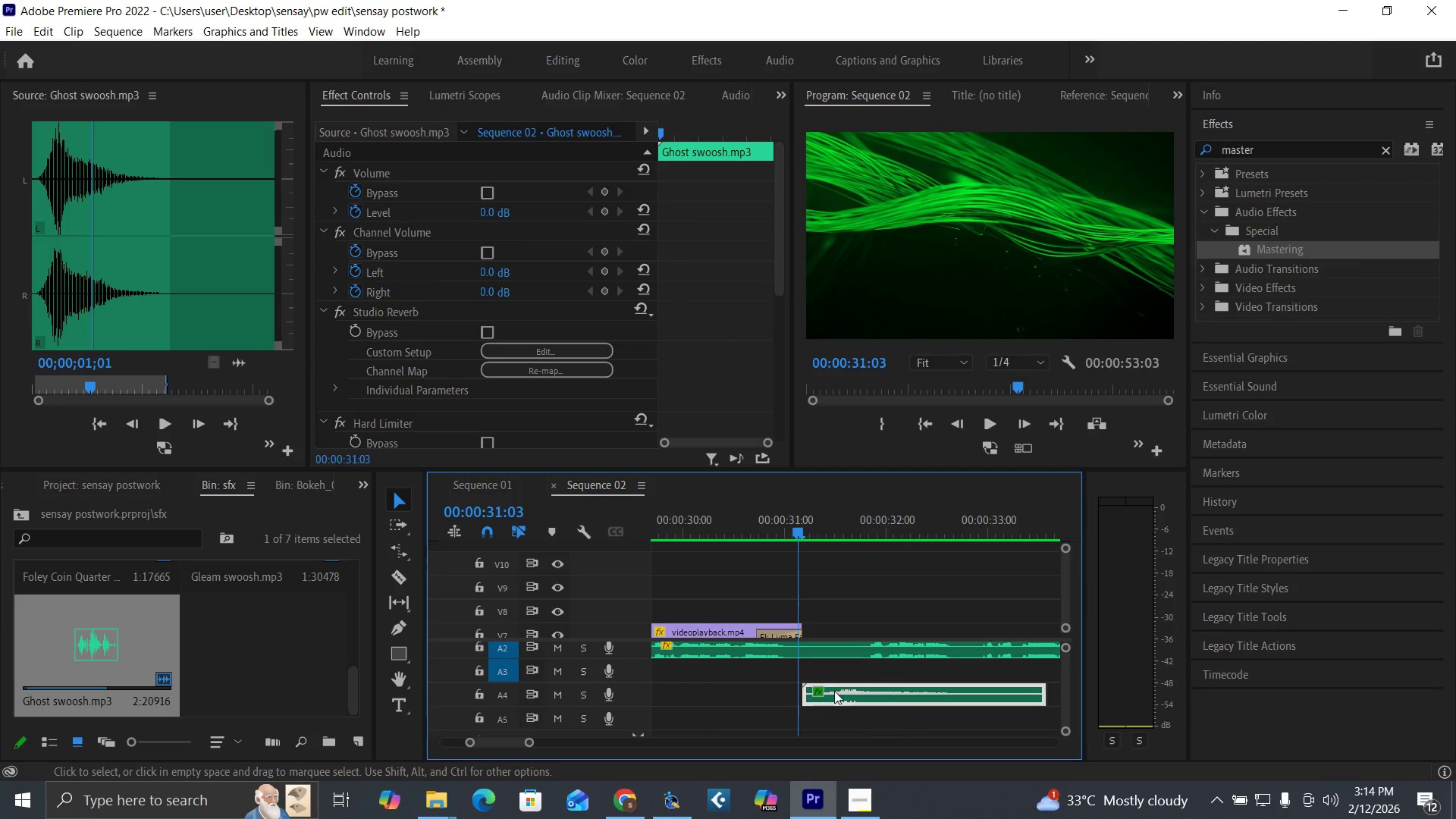 
left_click_drag(start_coordinate=[839, 701], to_coordinate=[835, 702])
 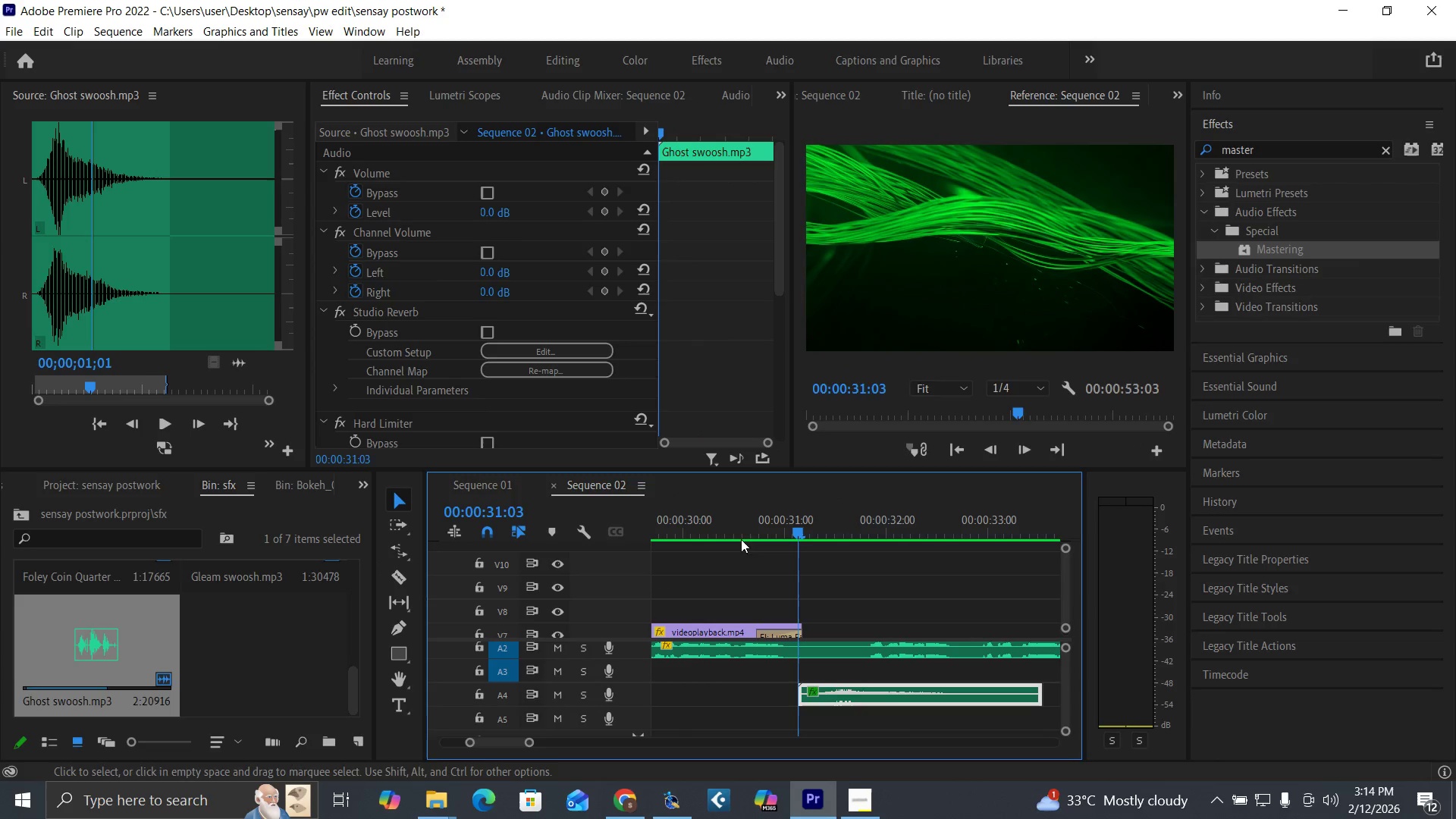 
left_click([732, 524])
 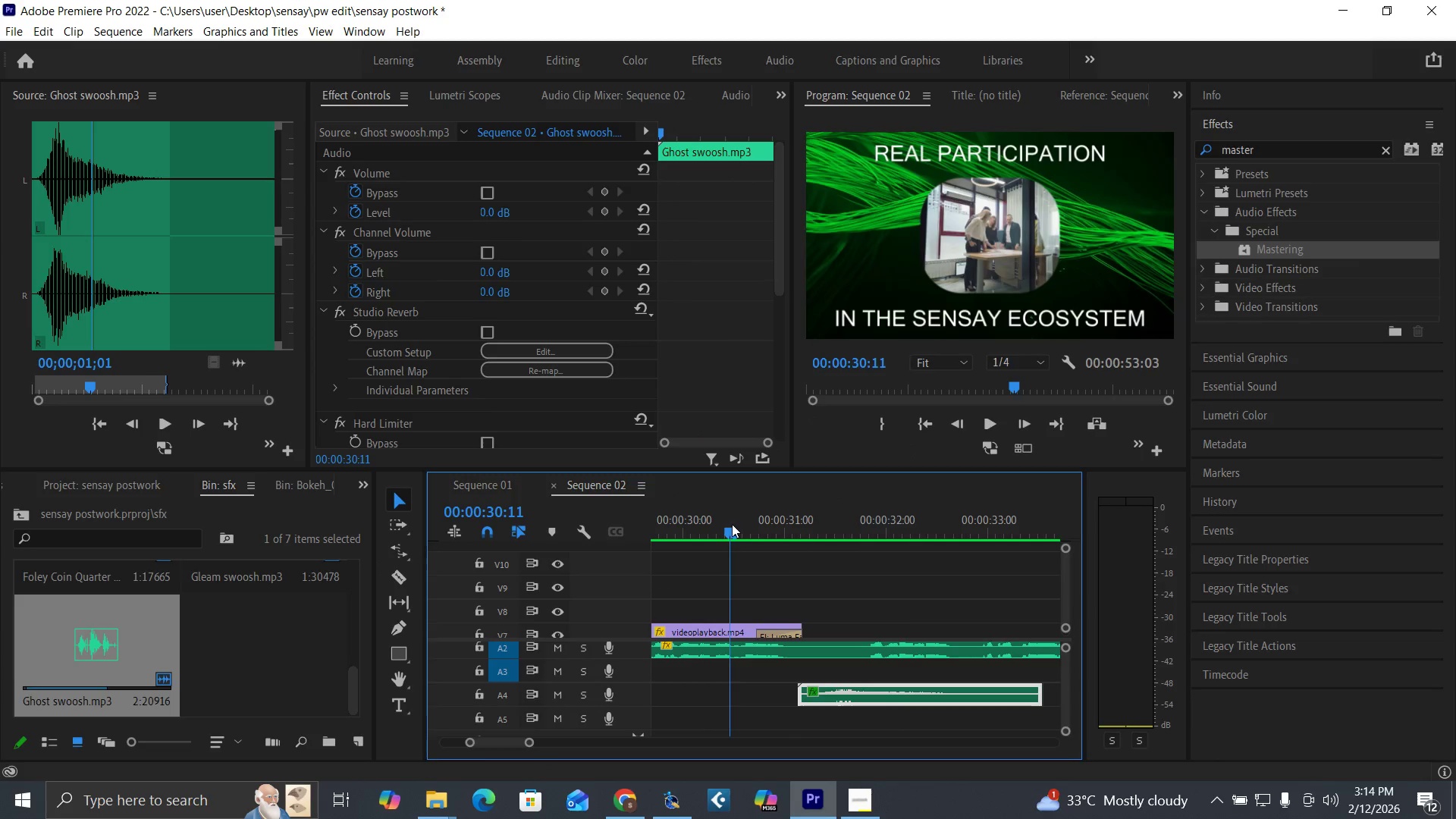 
key(Space)
 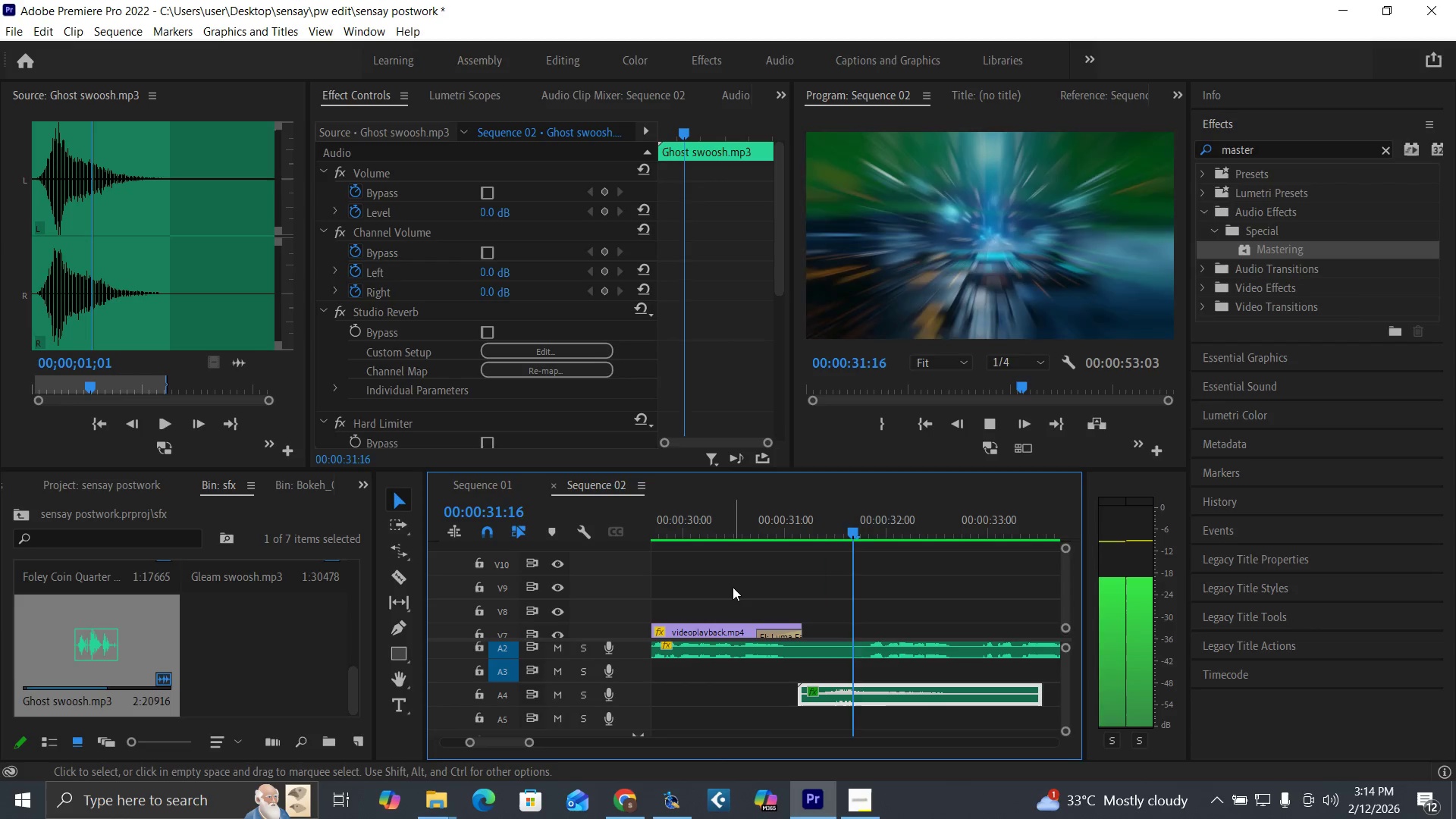 
key(Space)
 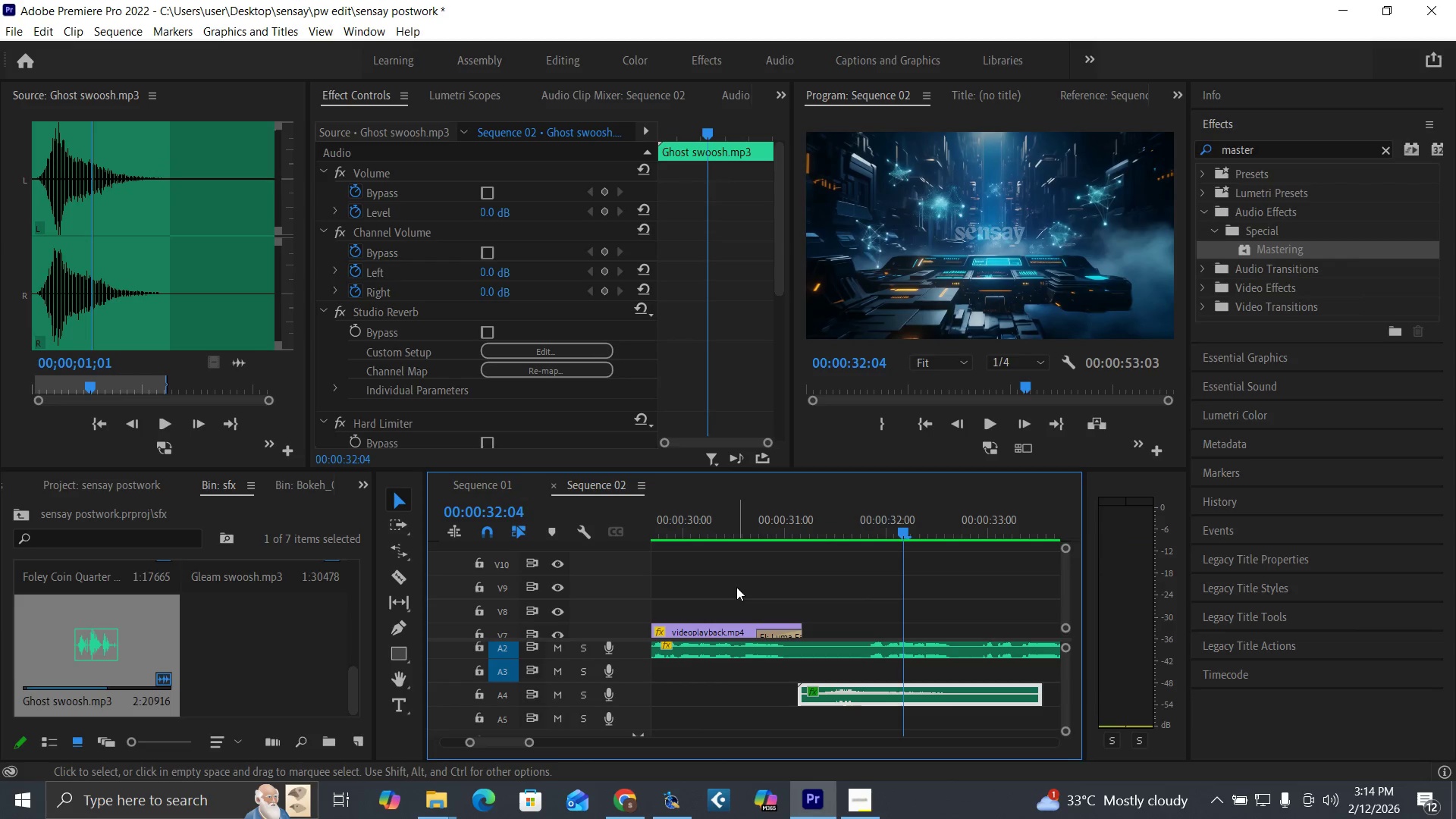 
key(Control+S)
 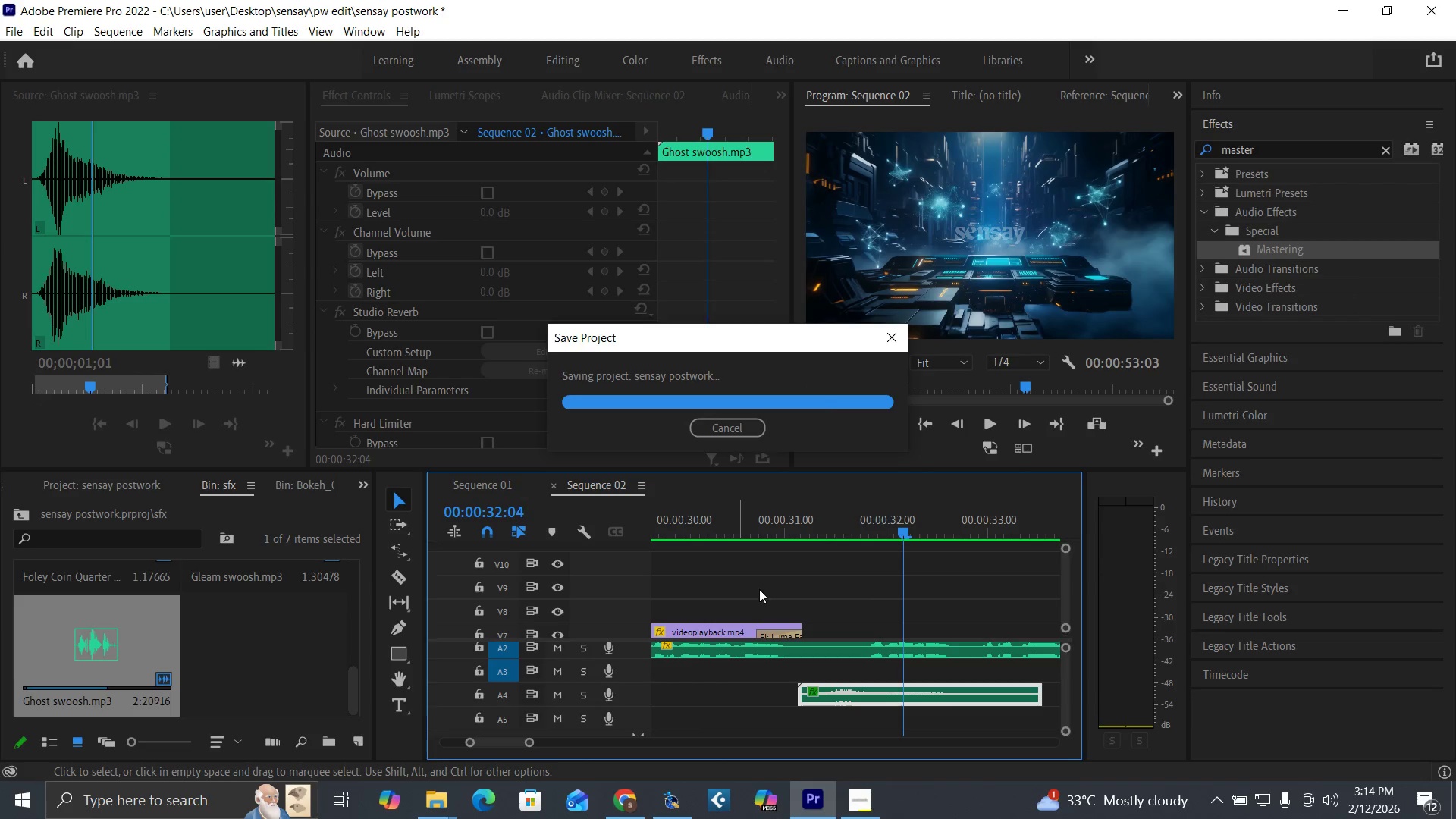 
key(Minus)
 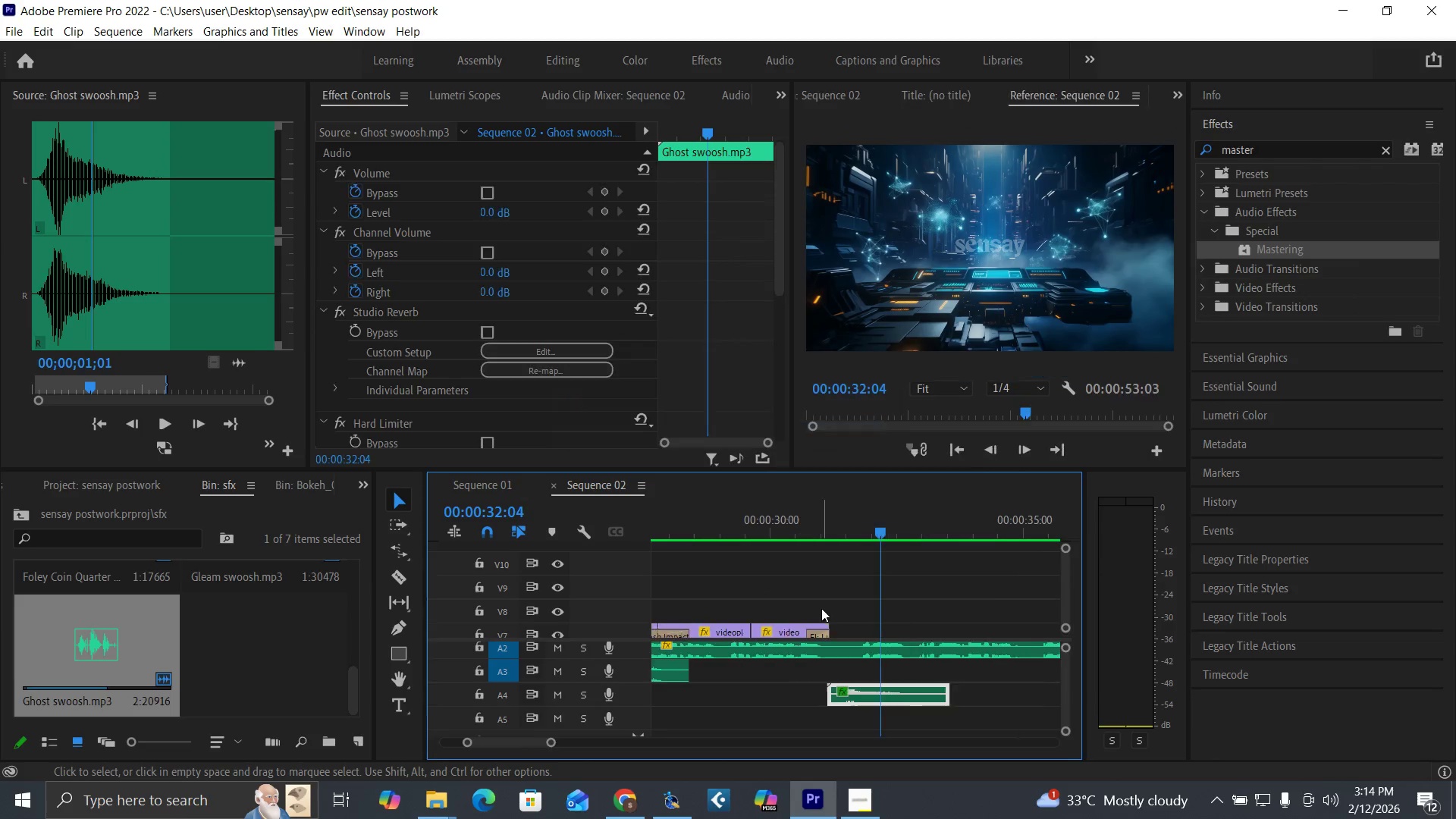 
key(Minus)
 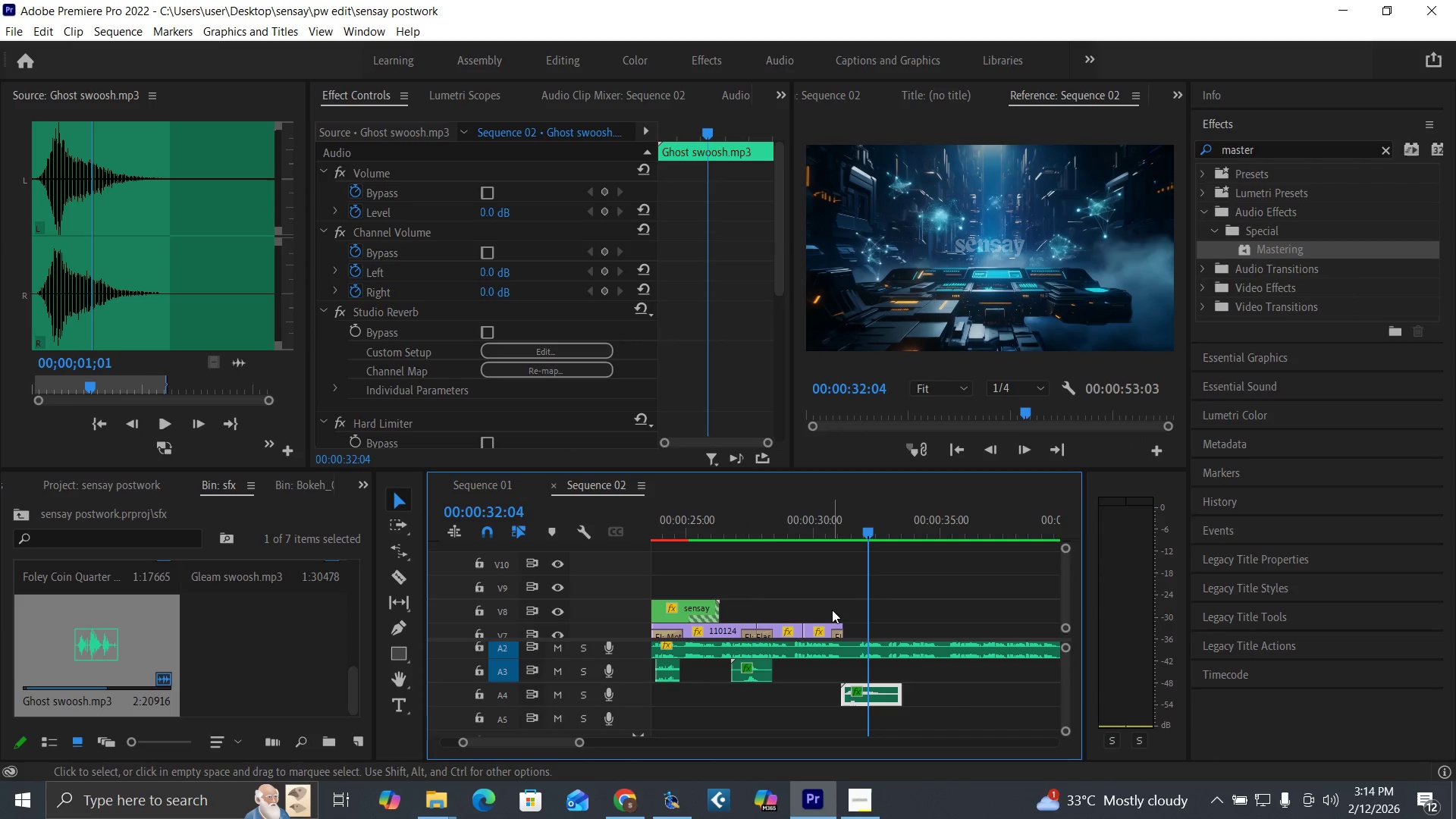 
key(Space)
 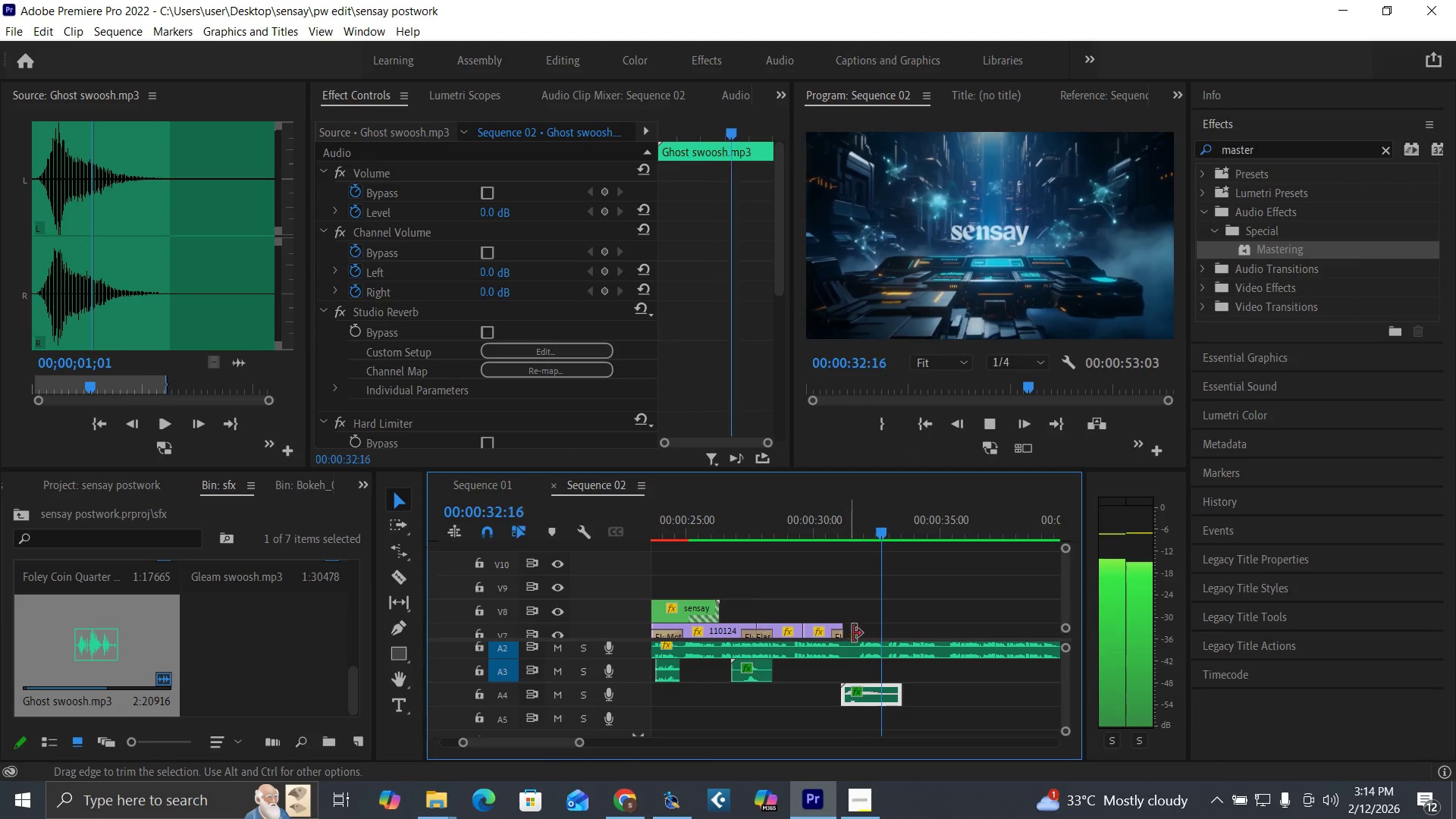 
key(Space)
 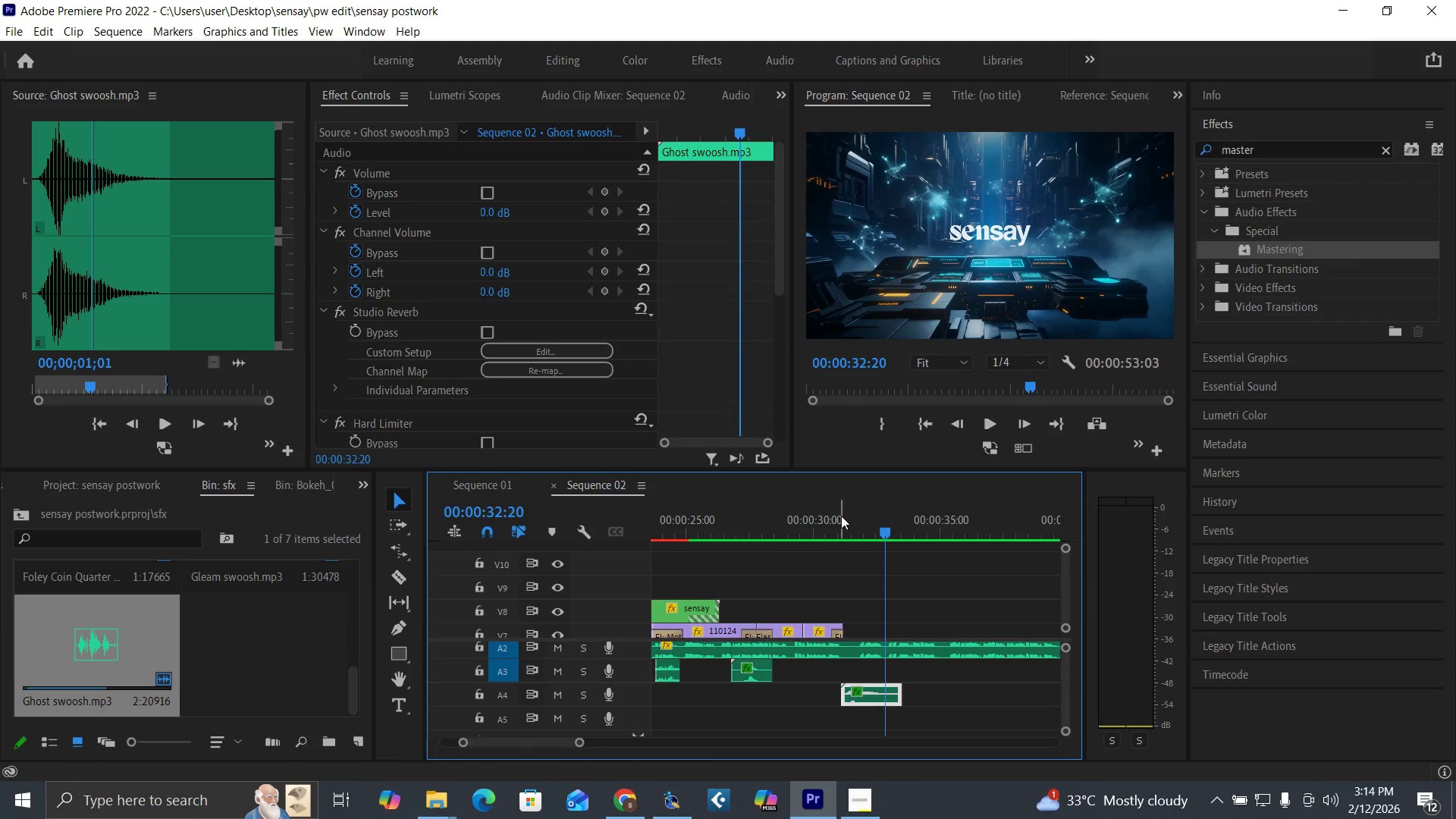 
key(Space)
 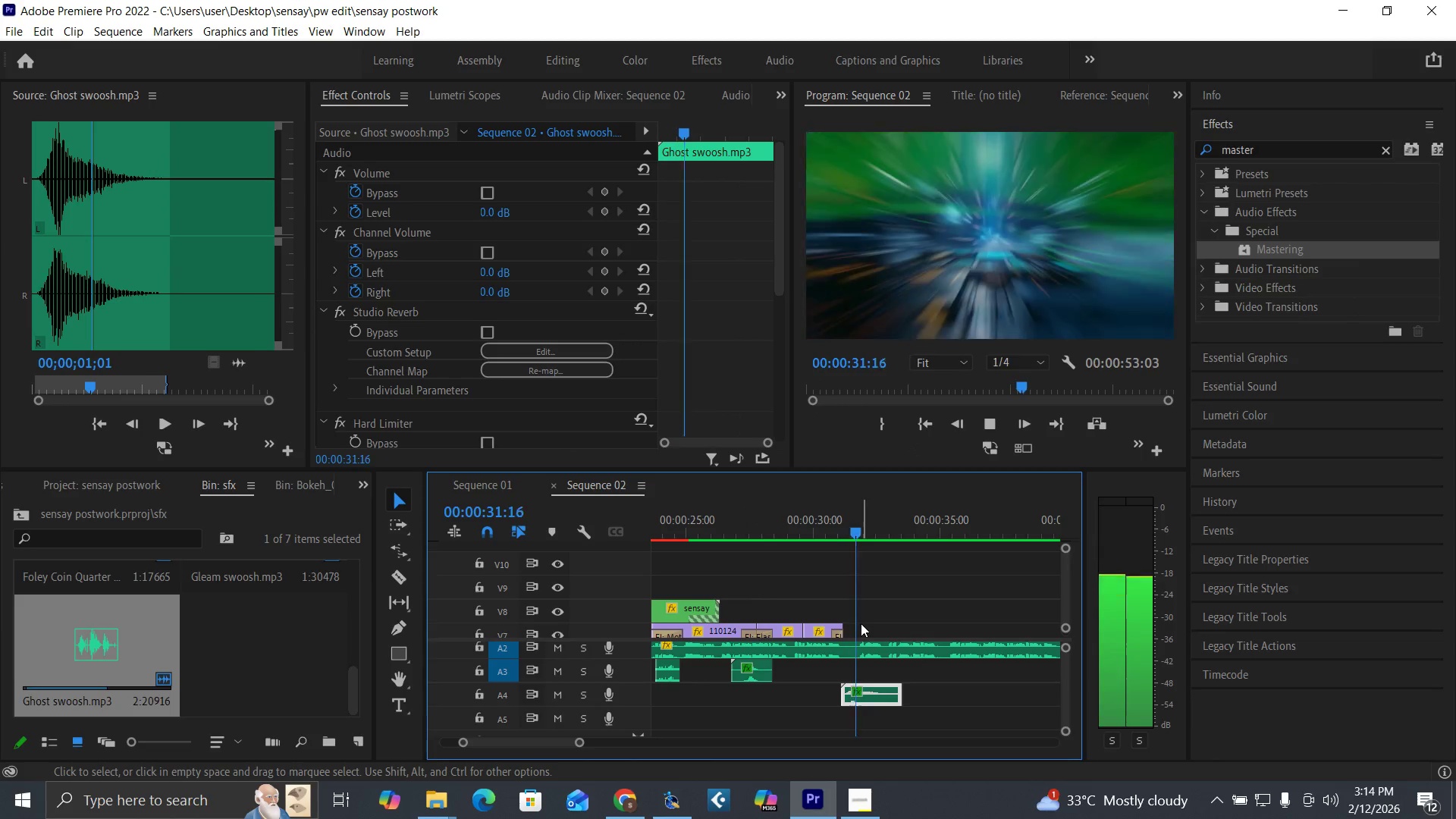 
key(Space)
 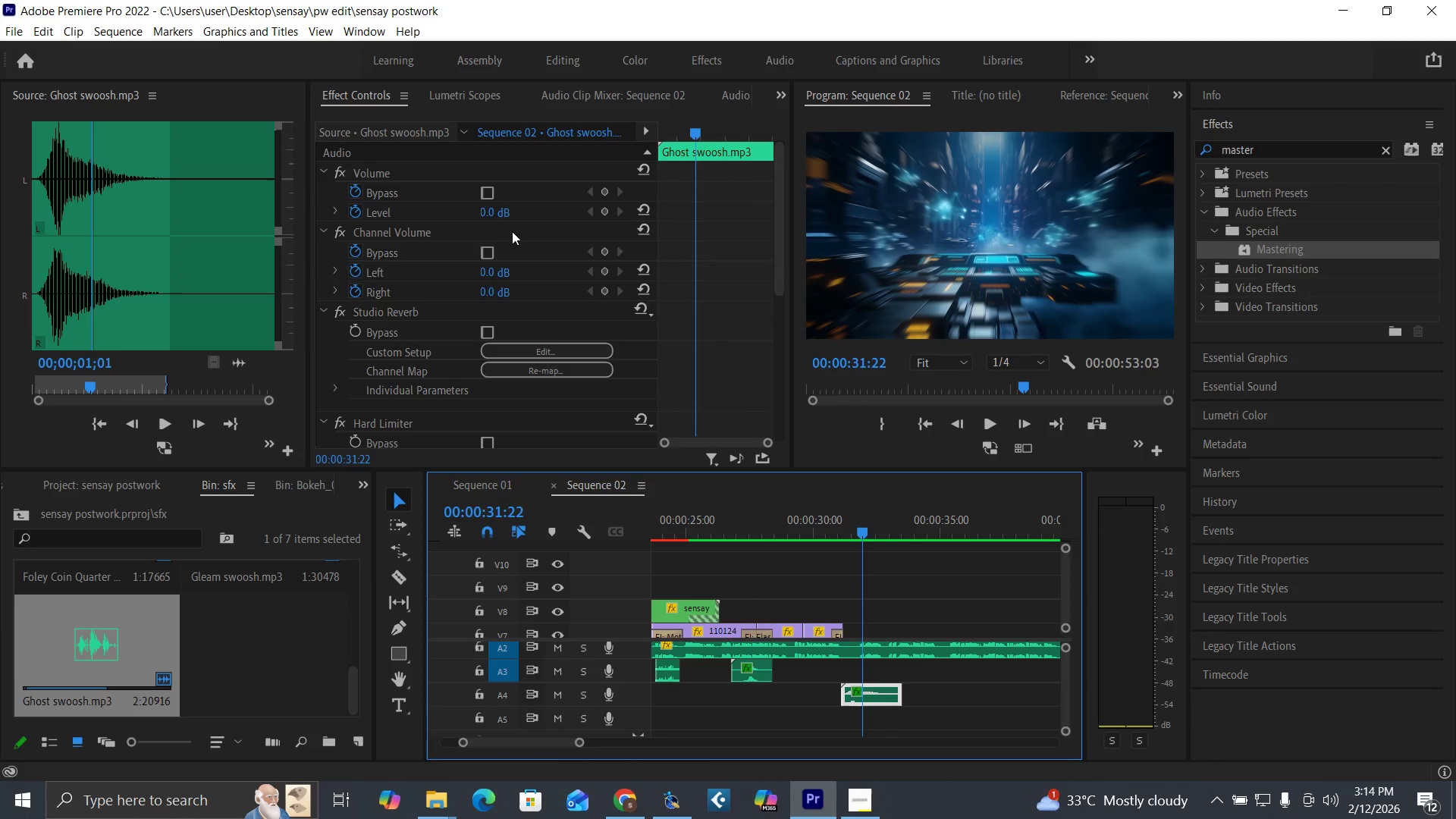 
left_click([488, 215])
 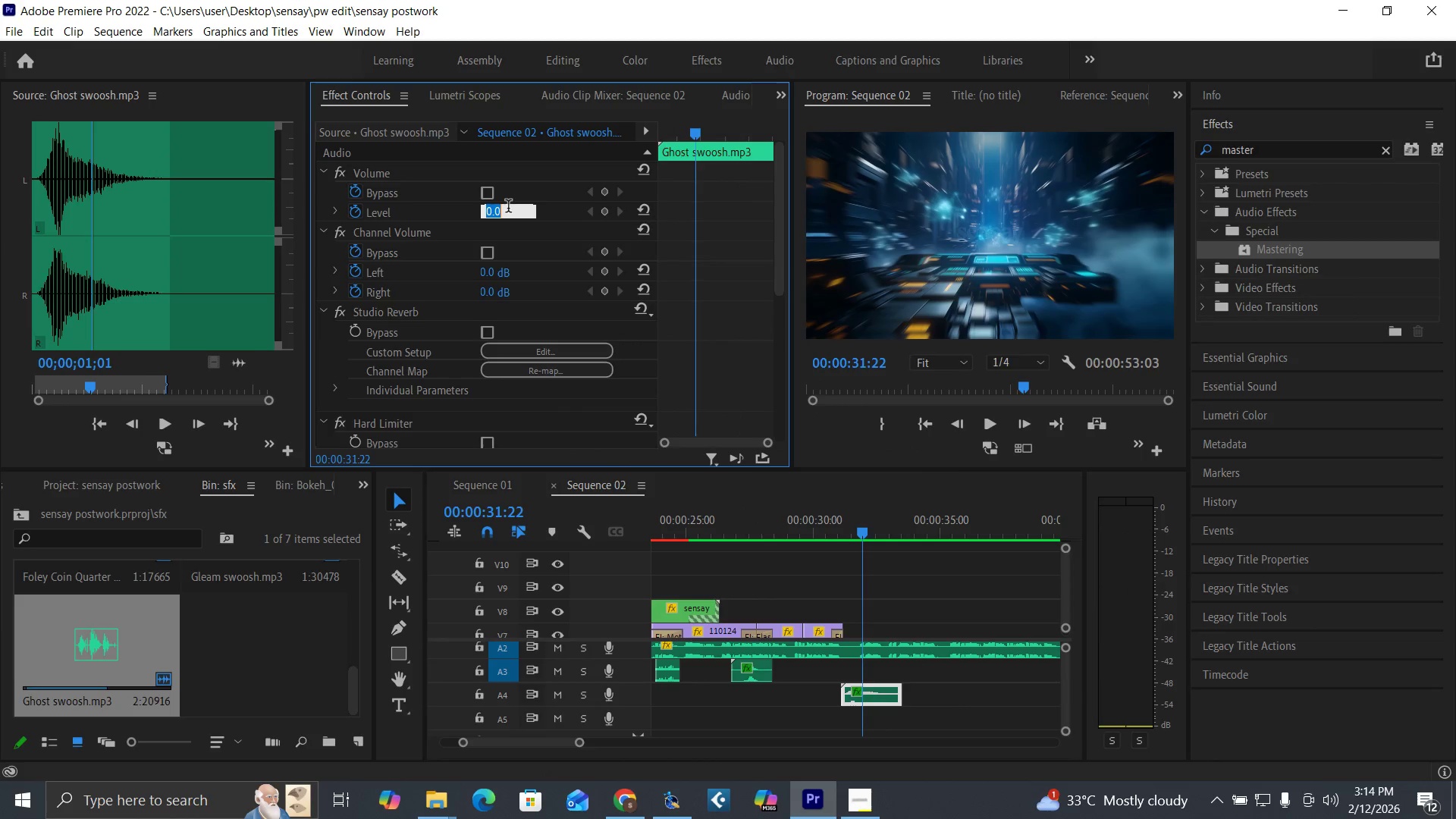 
key(0)
 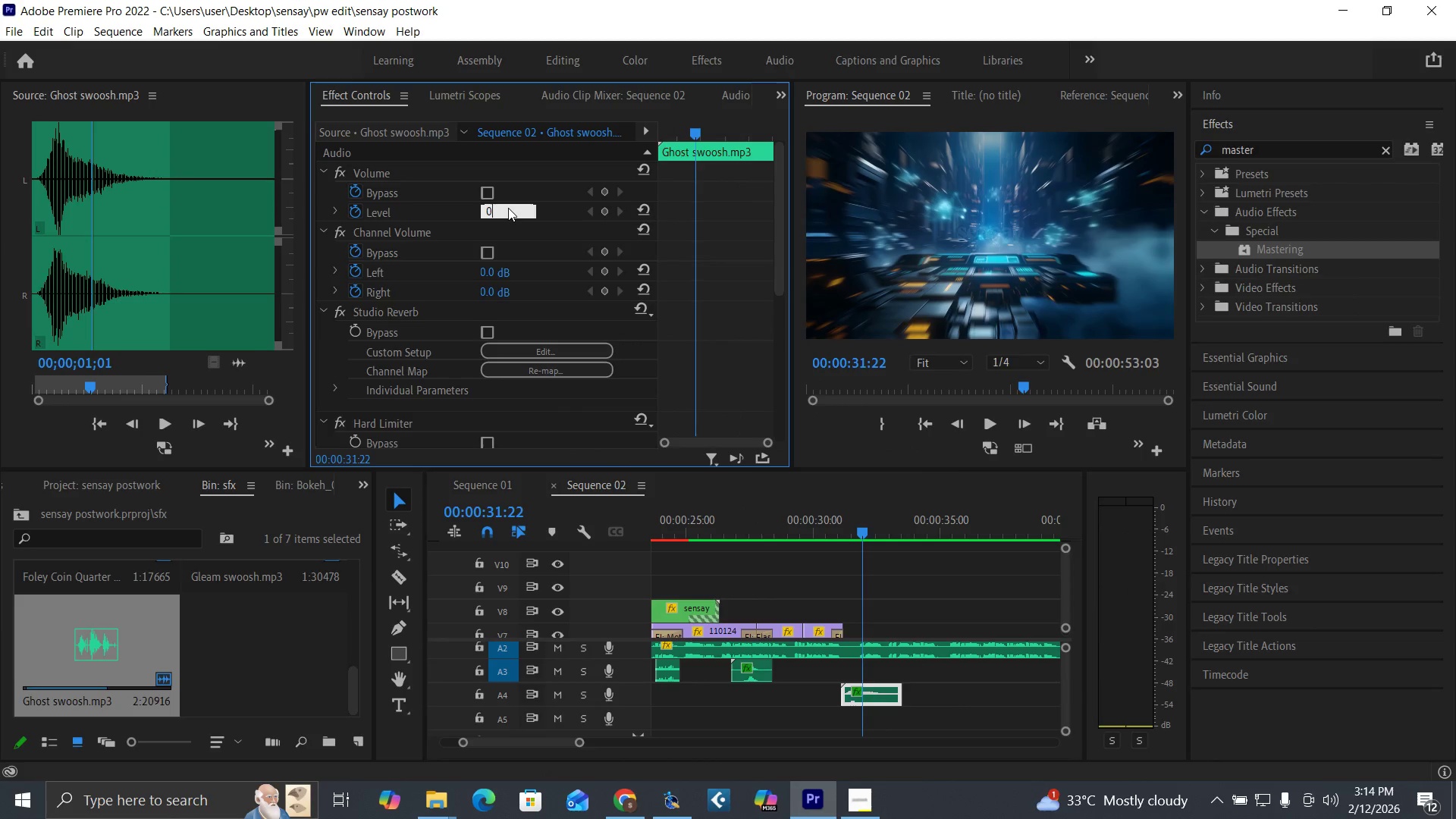 
key(Enter)
 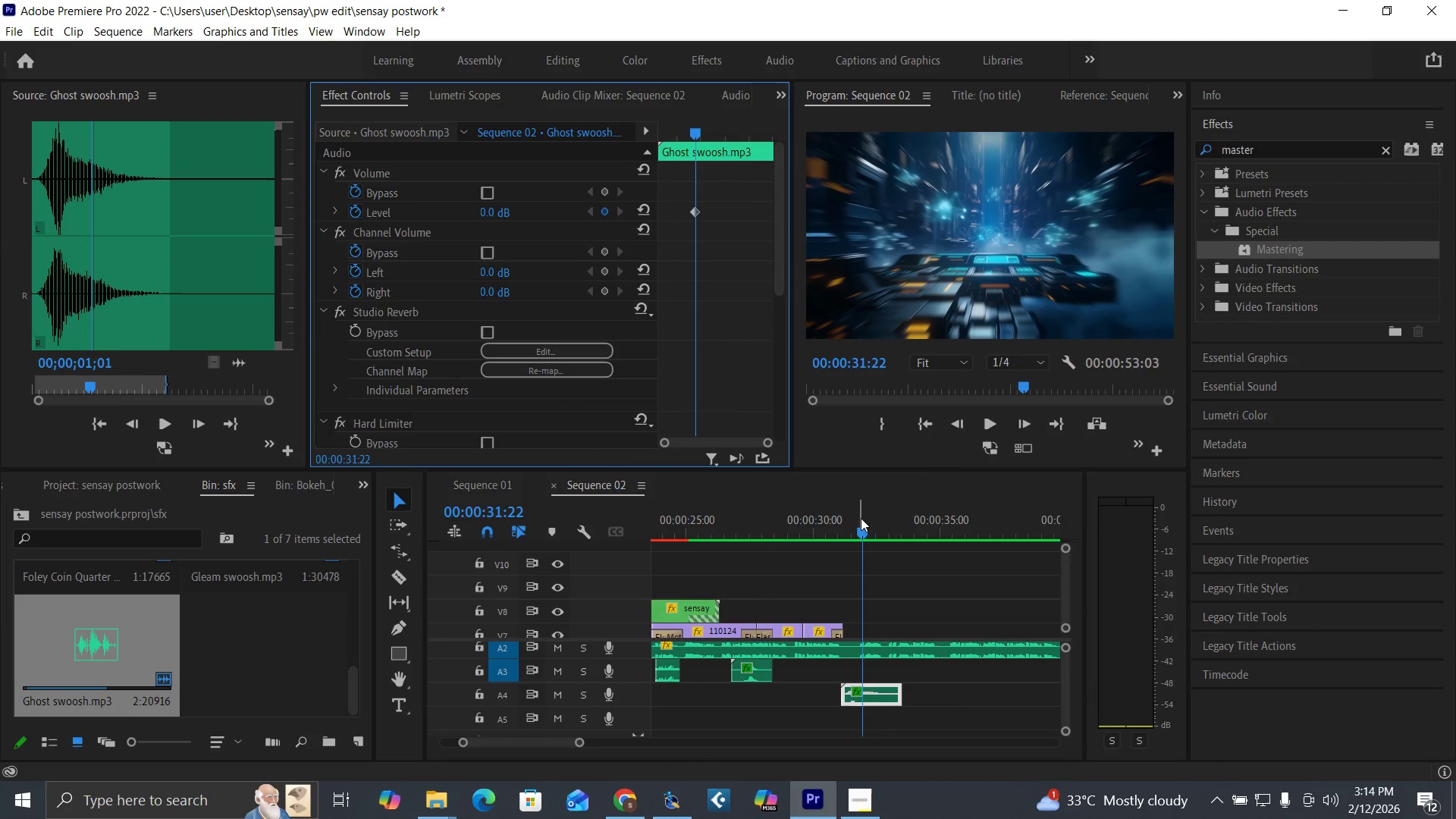 
left_click_drag(start_coordinate=[866, 535], to_coordinate=[877, 538])
 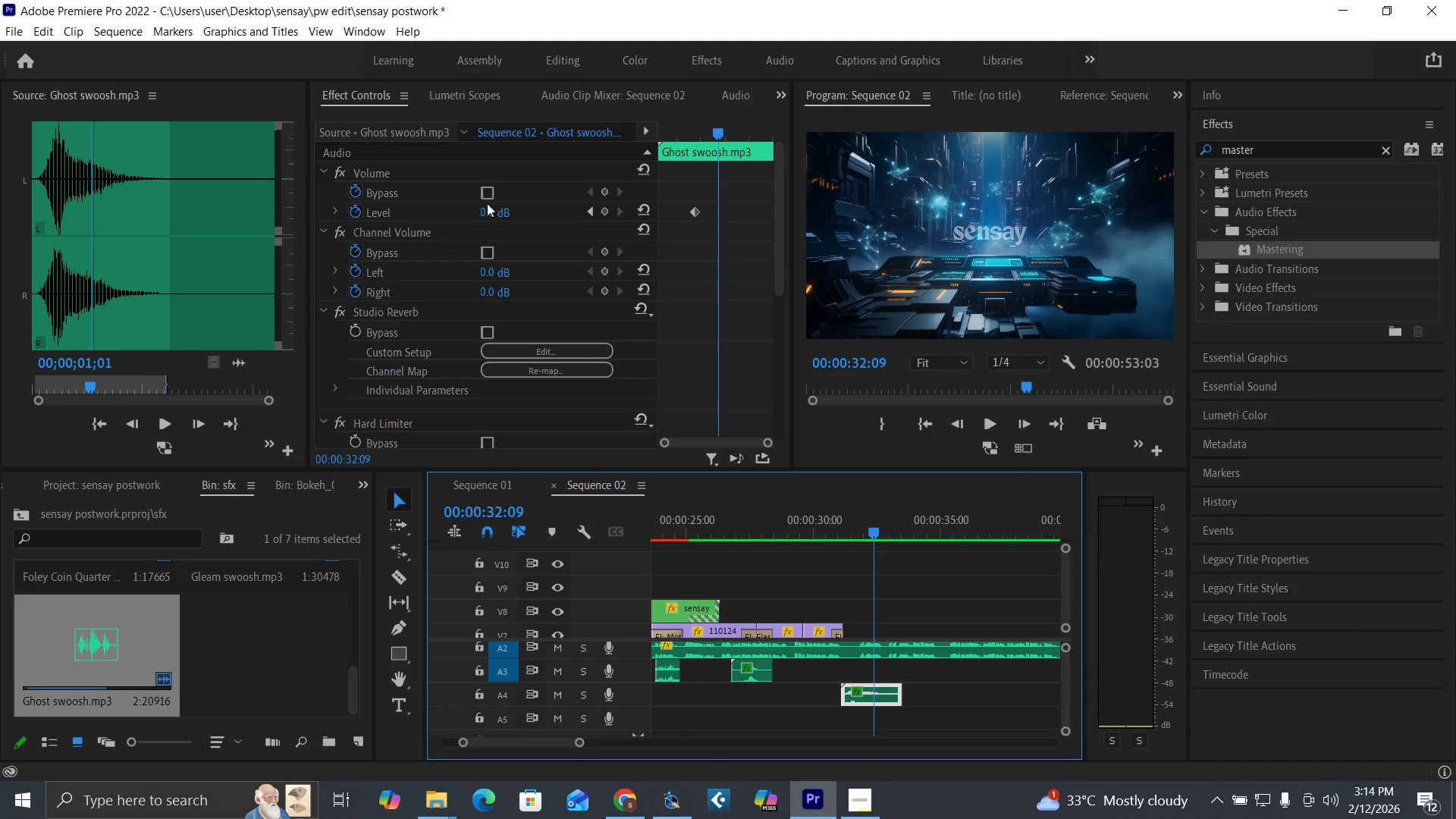 
left_click([486, 206])
 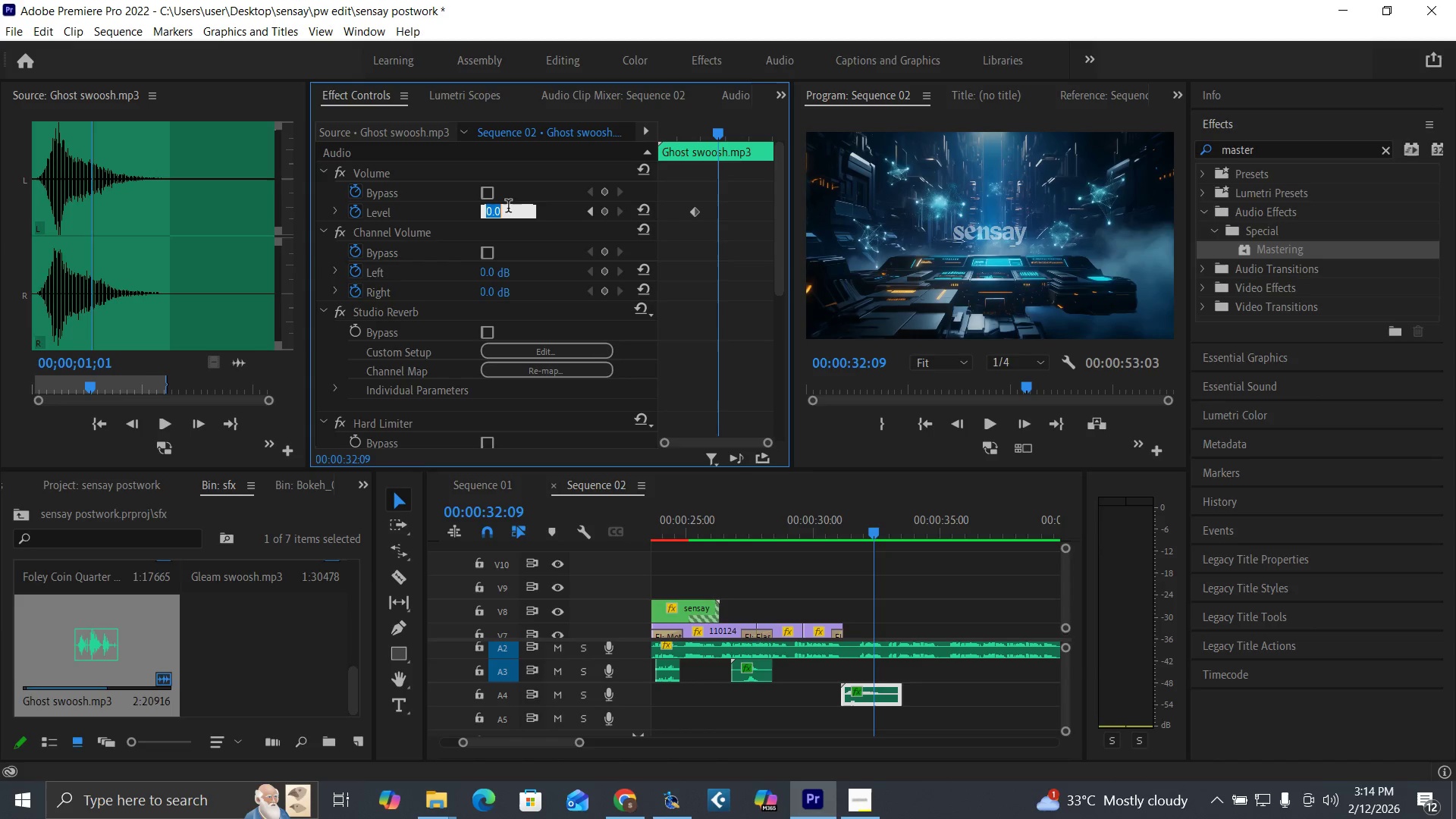 
type(-40)
 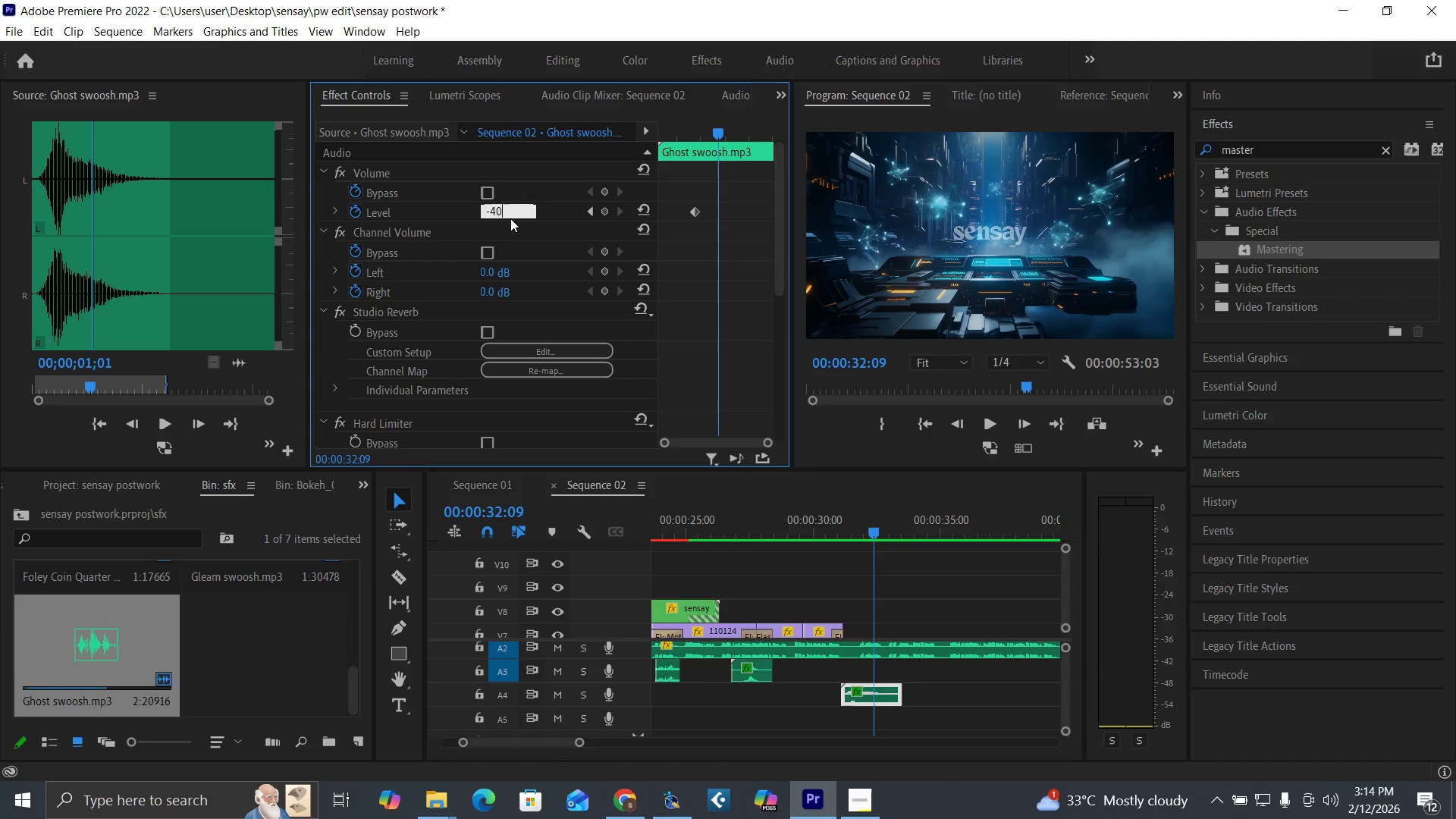 
key(Enter)
 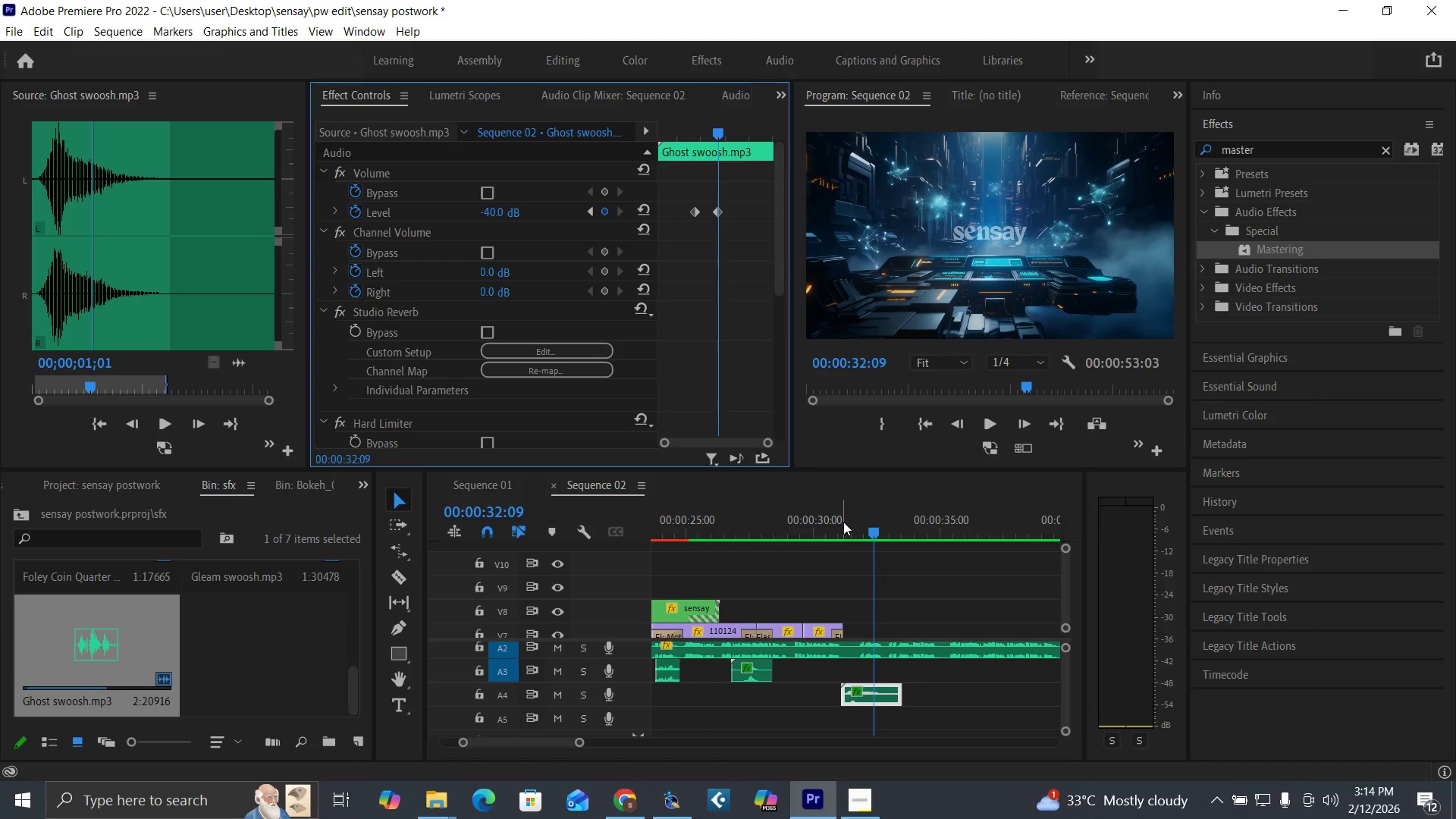 
key(Space)
 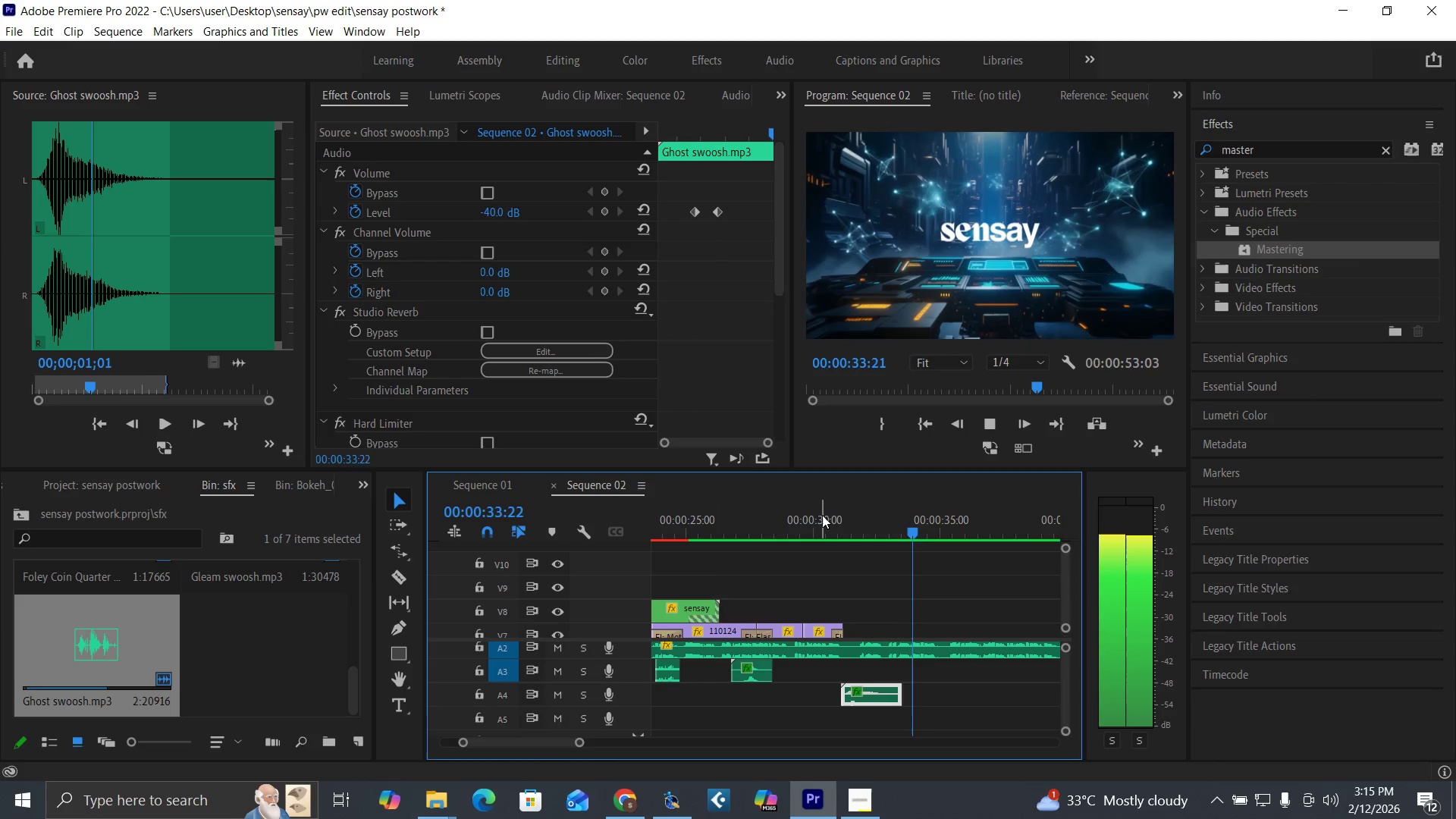 
key(Space)
 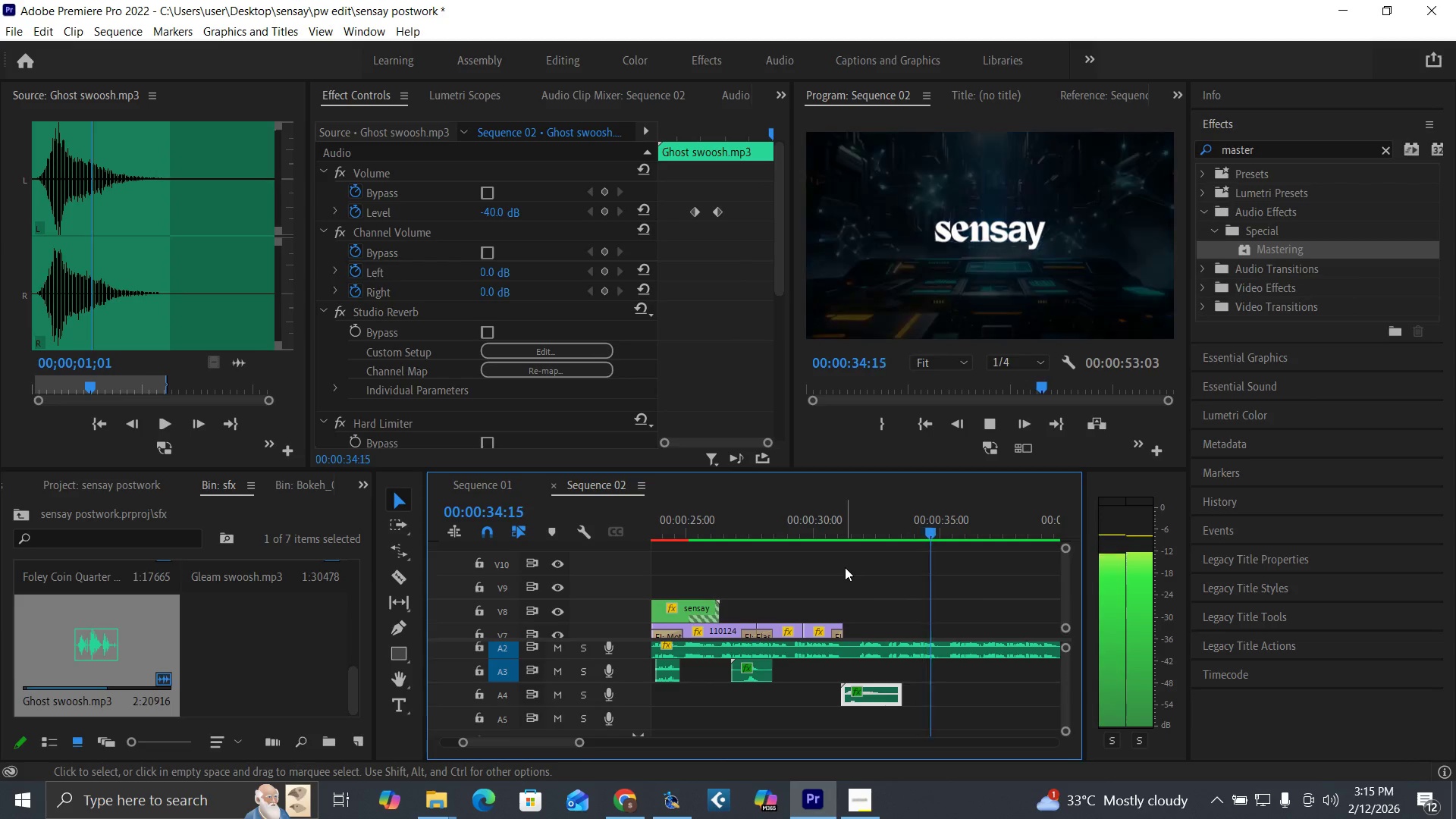 
wait(5.86)
 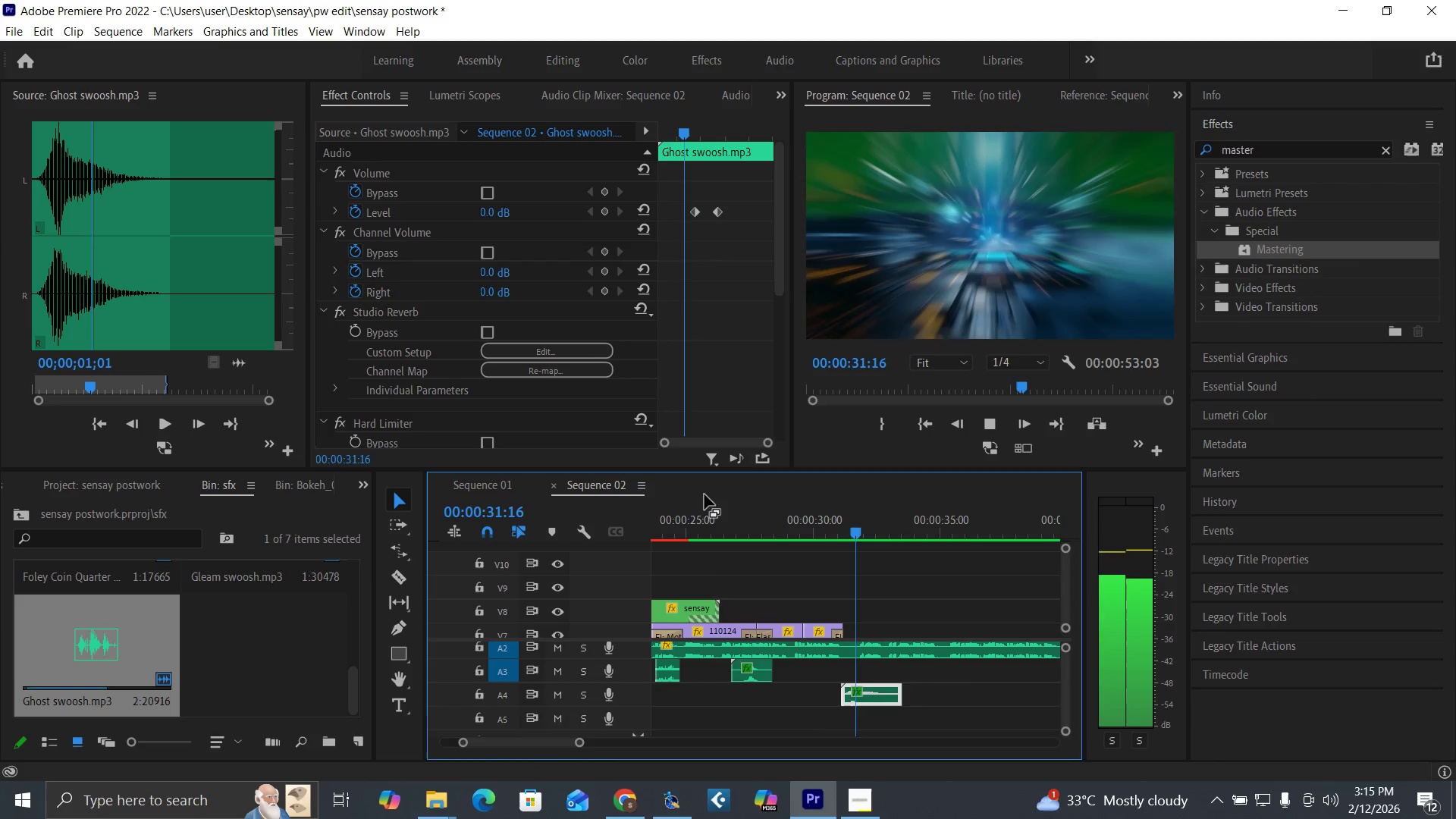 
key(Space)
 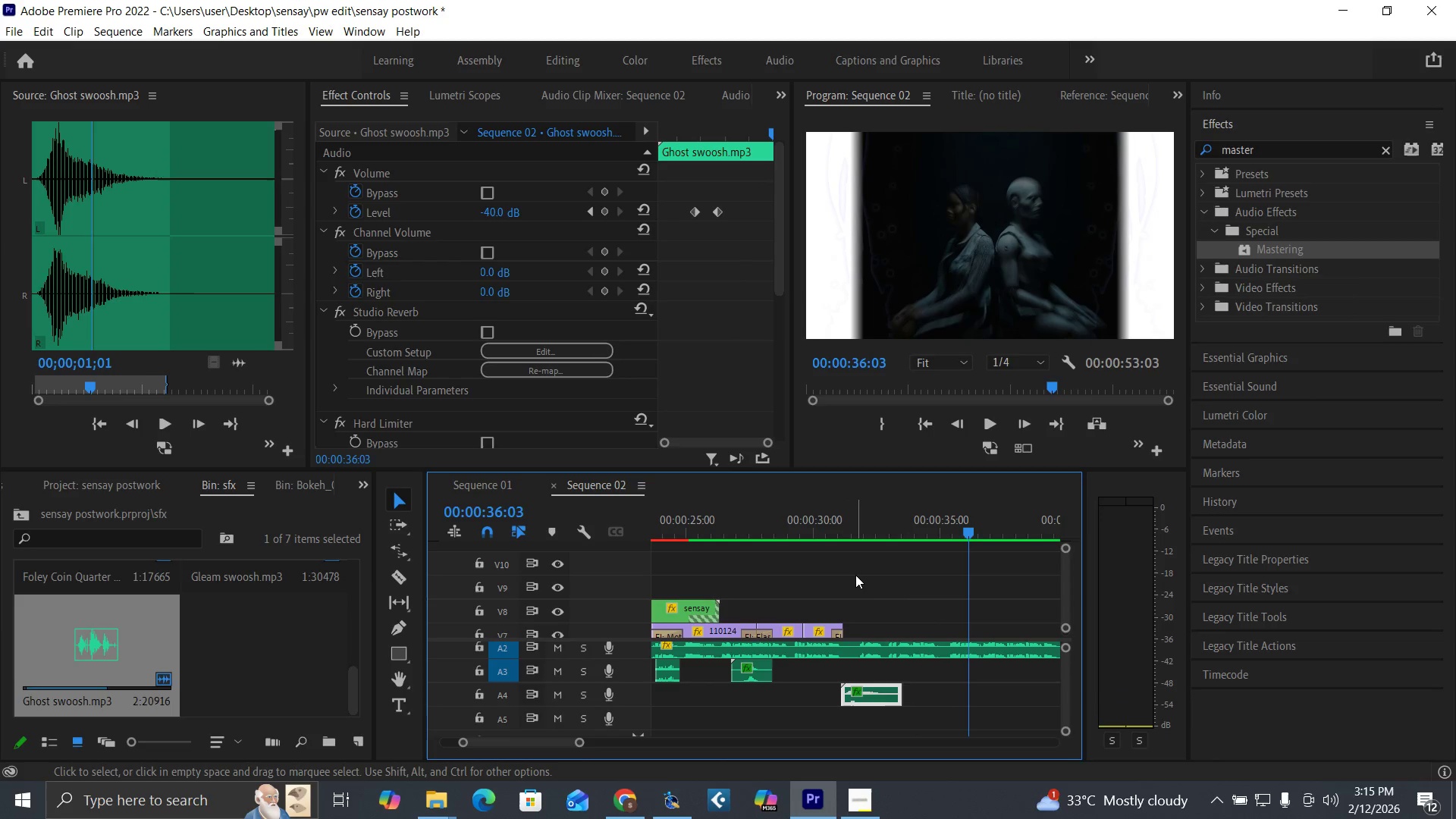 
key(Control+S)
 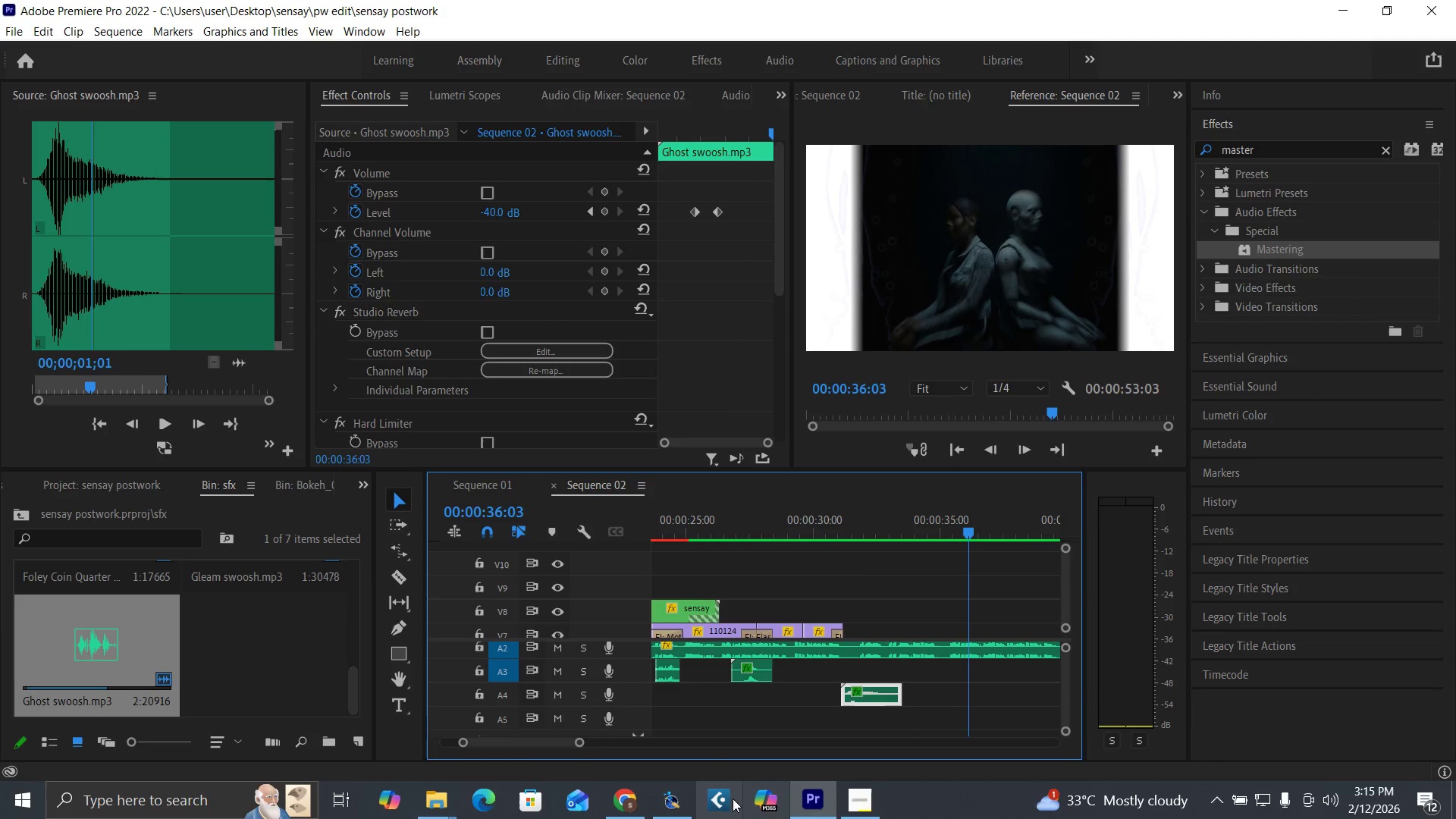 
left_click([668, 804])
 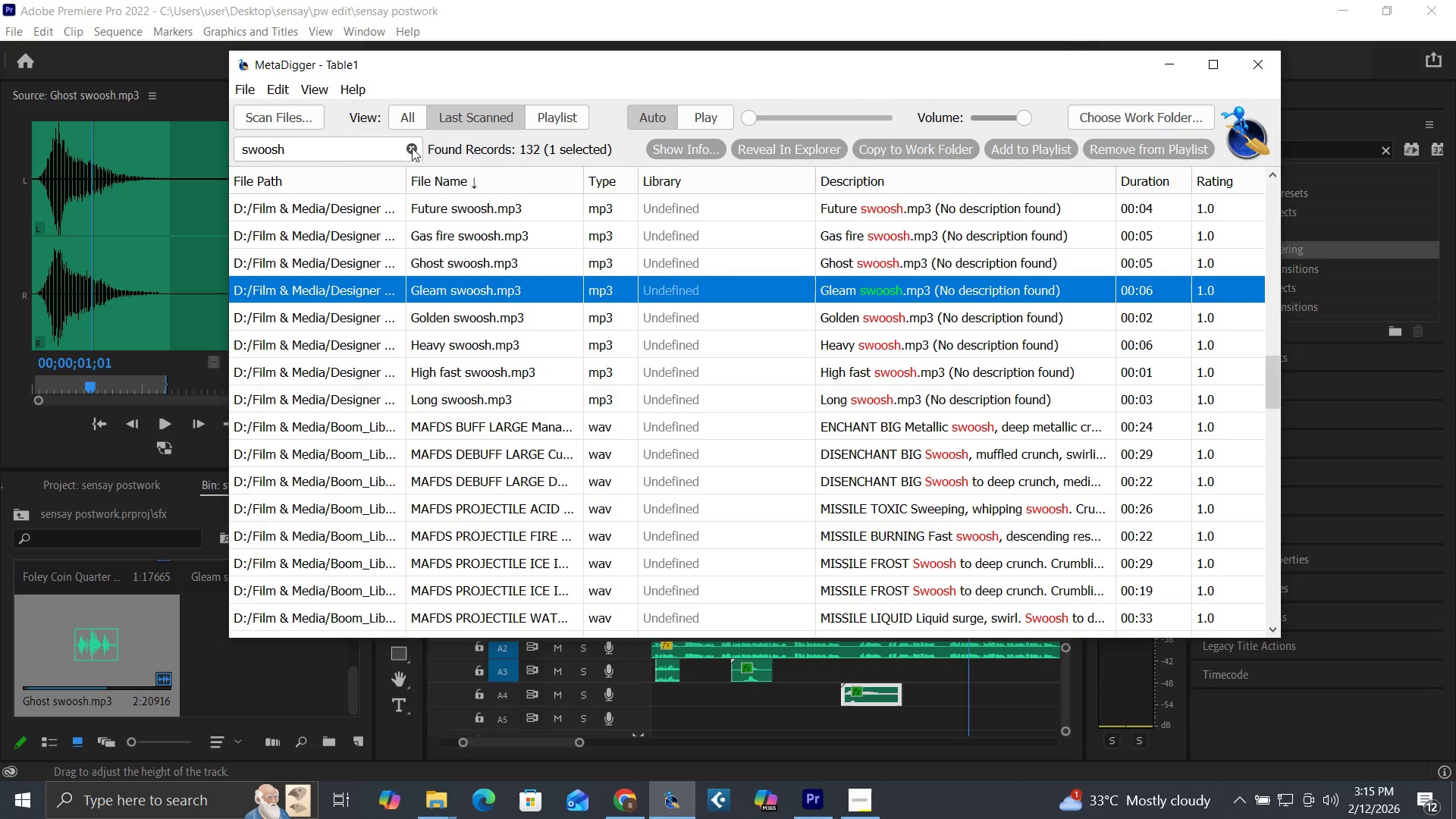 
double_click([388, 148])
 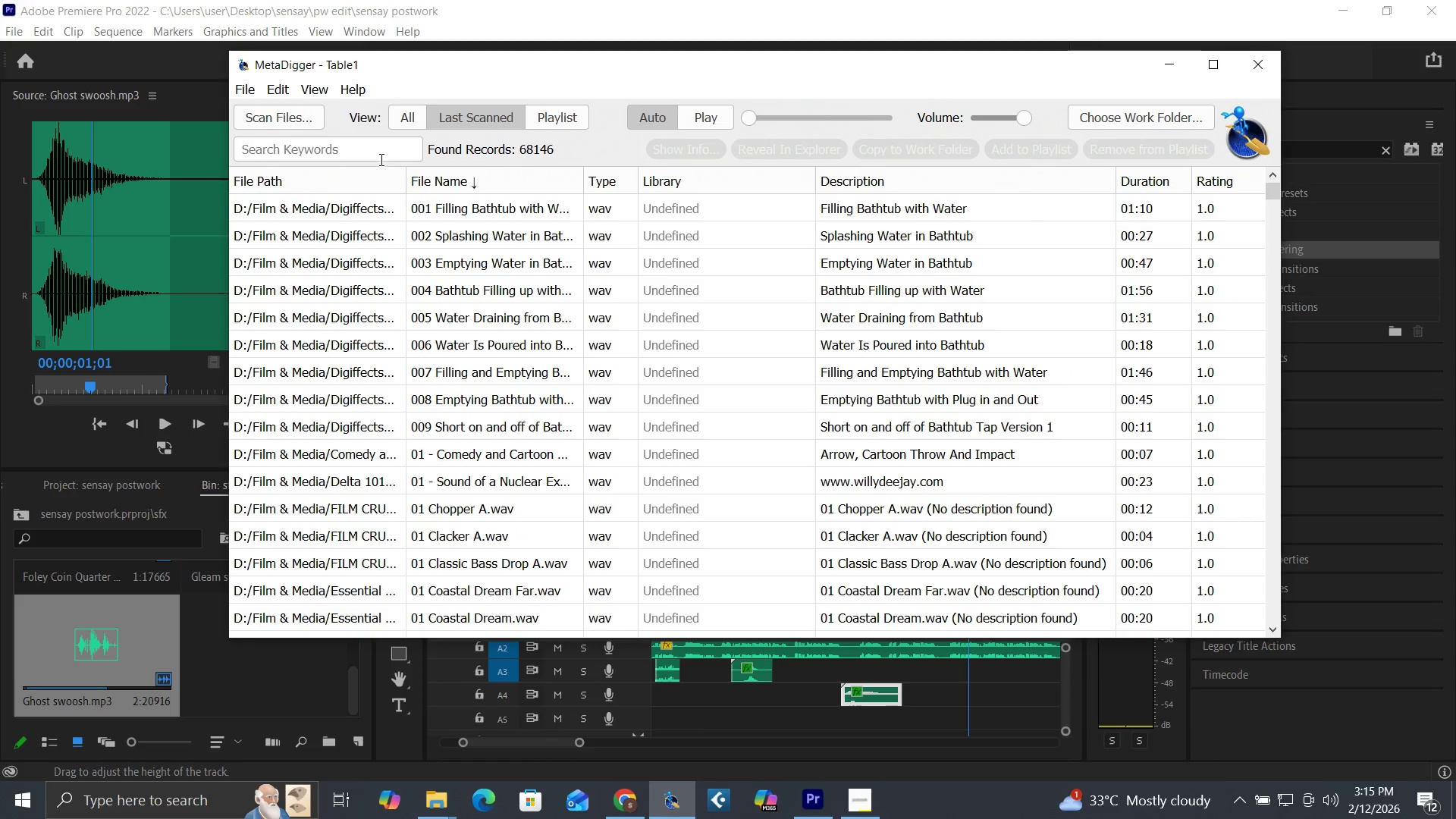 
type(glith)
 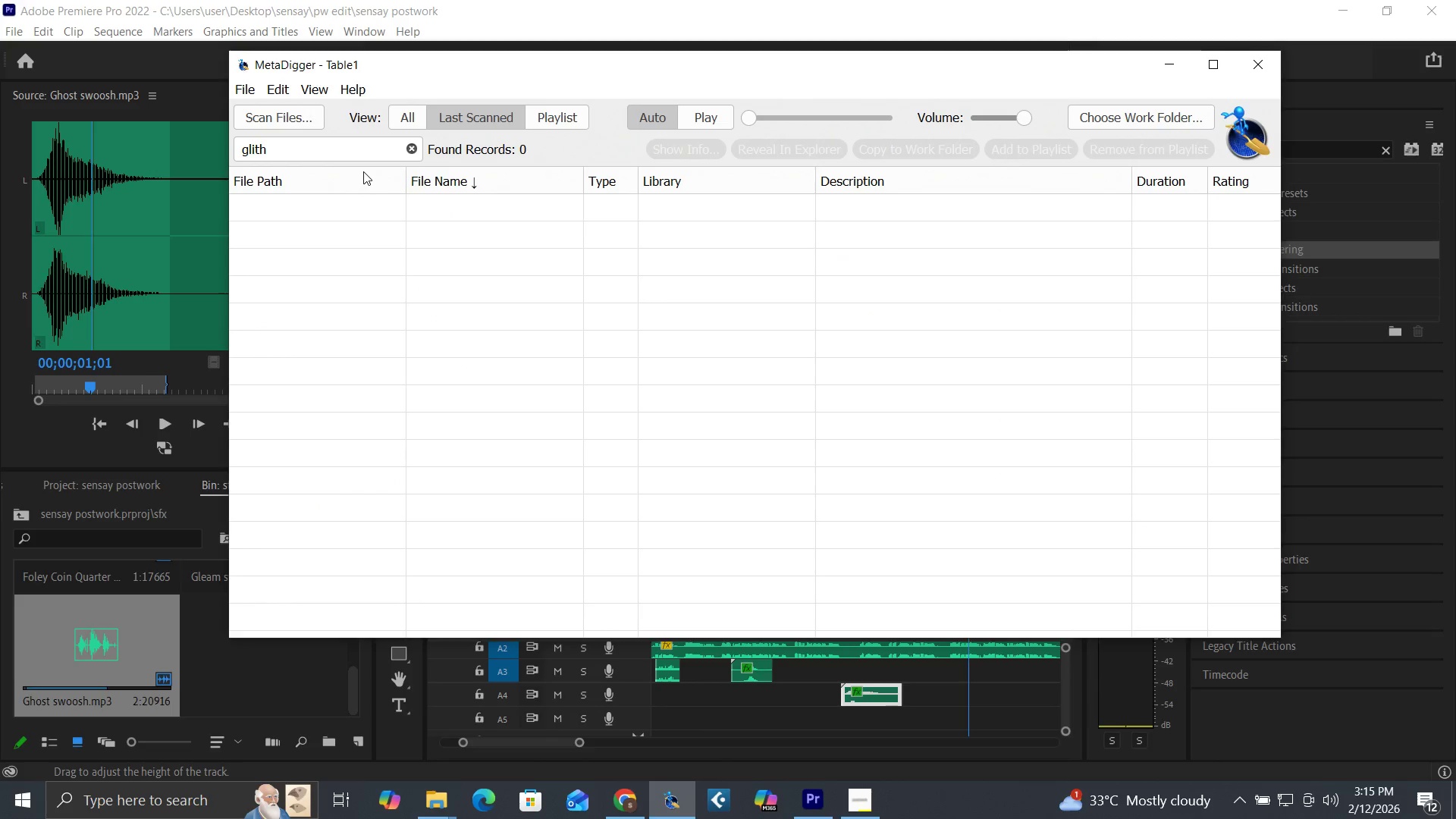 
key(Backspace)
 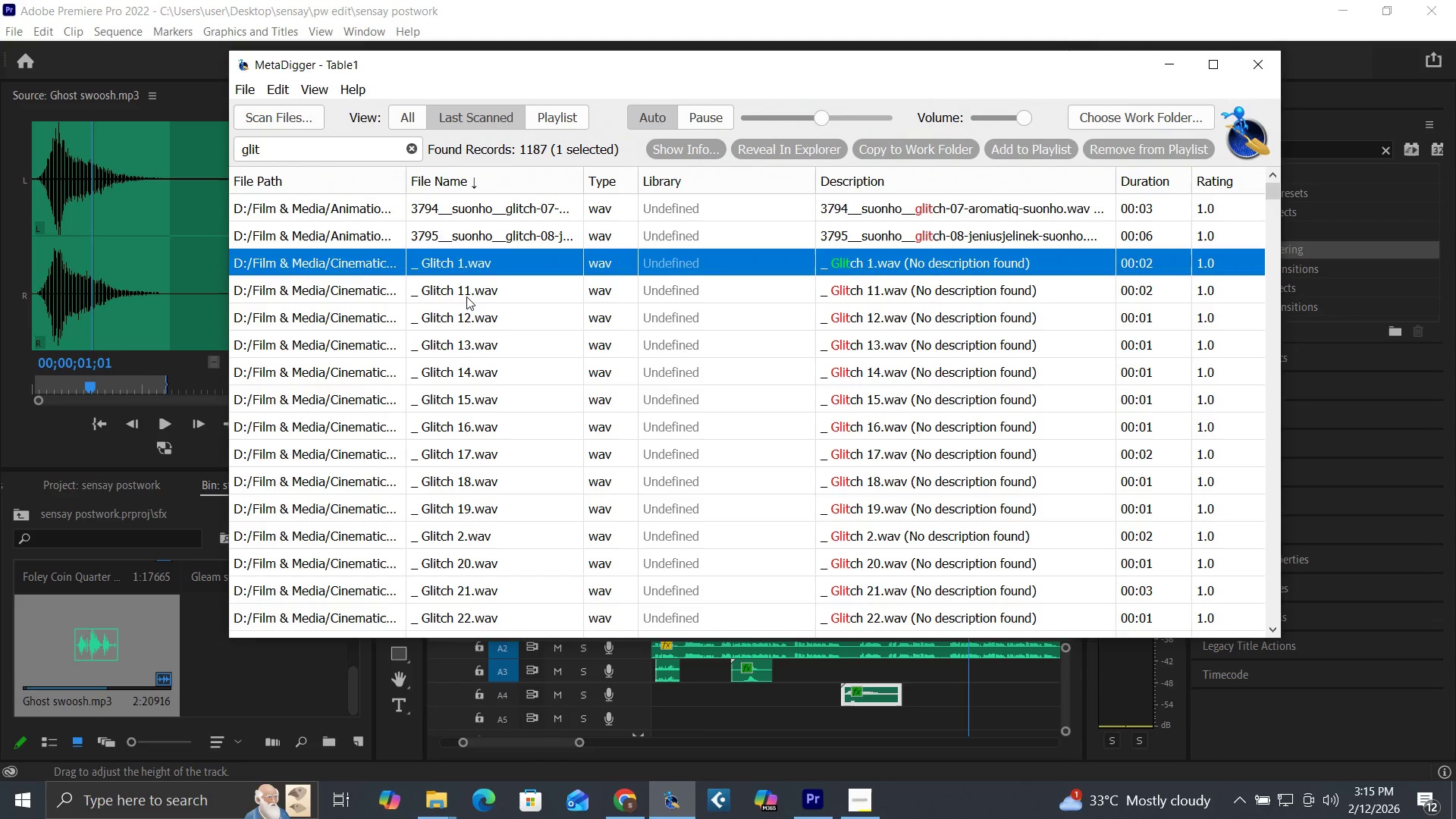 
left_click([462, 293])
 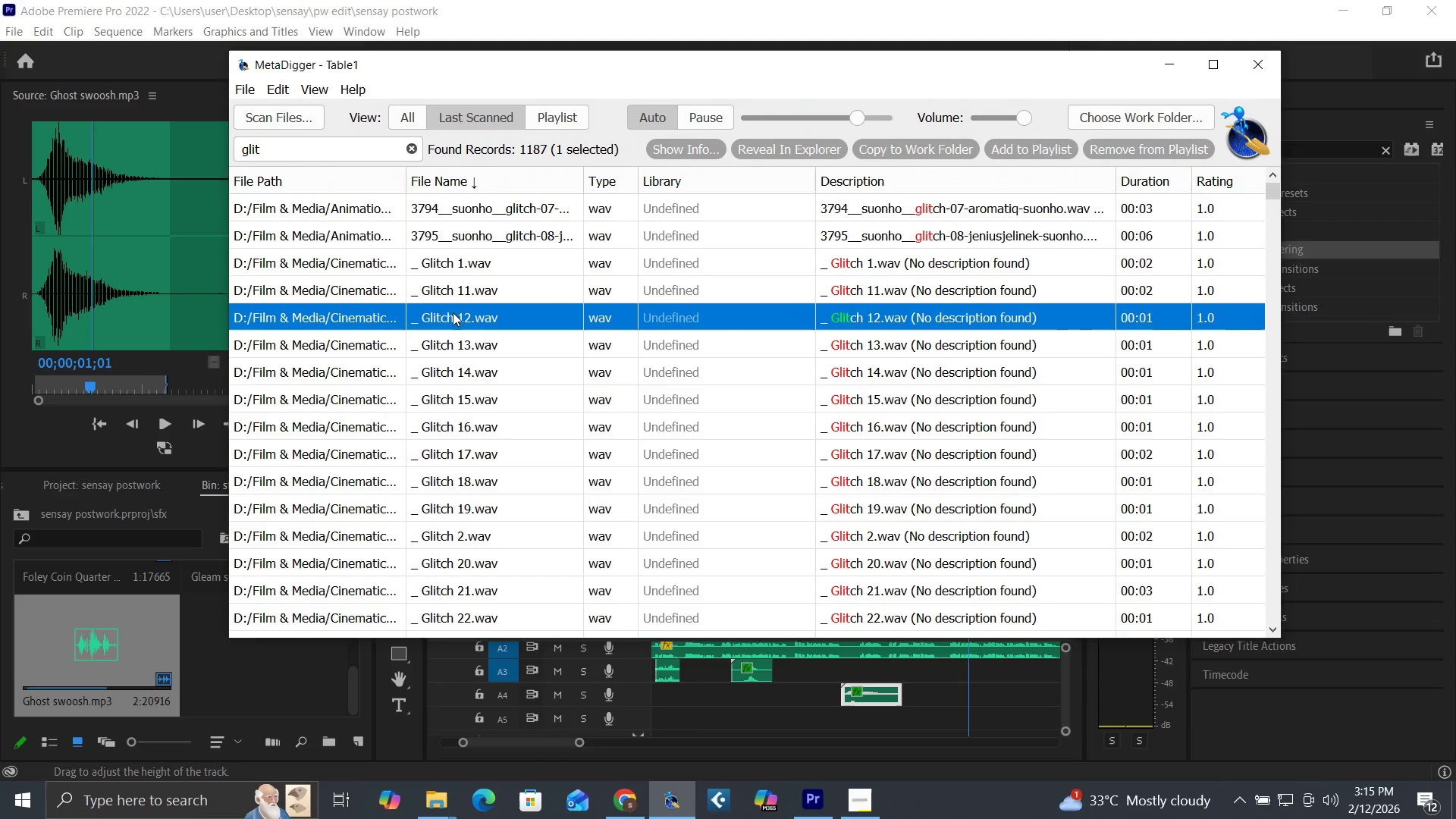 
left_click([472, 335])
 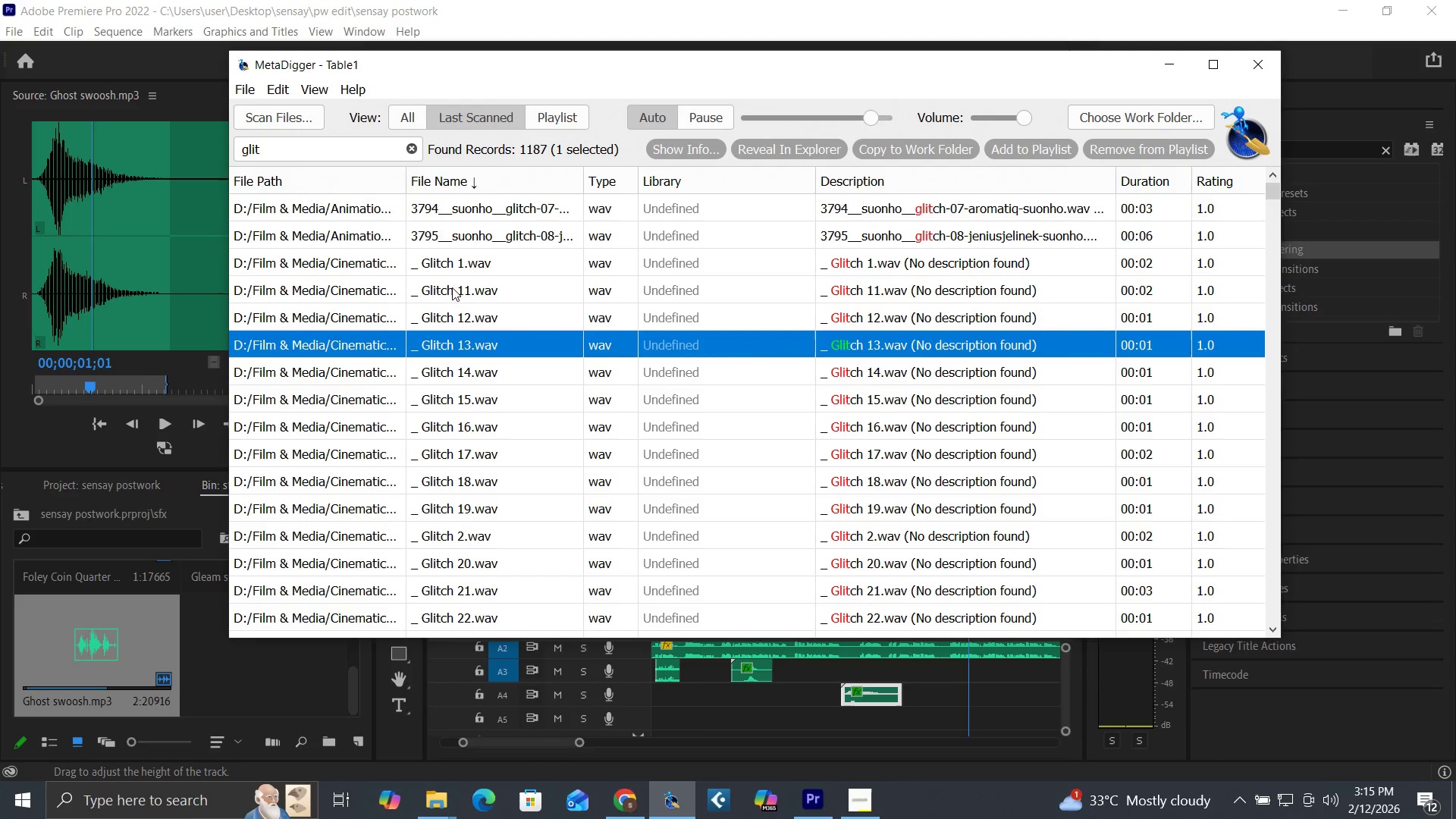 
left_click([453, 264])
 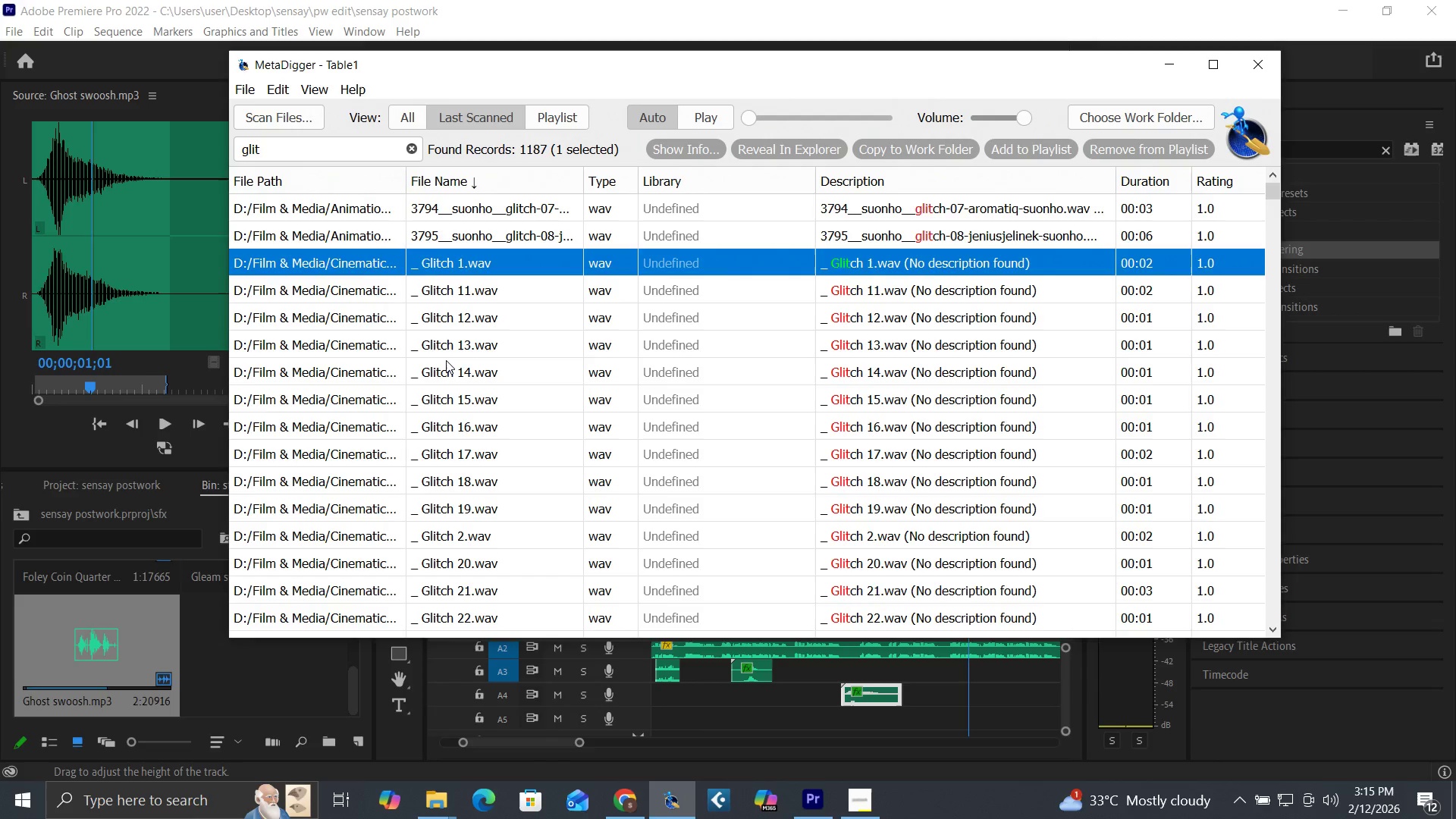 
left_click([453, 372])
 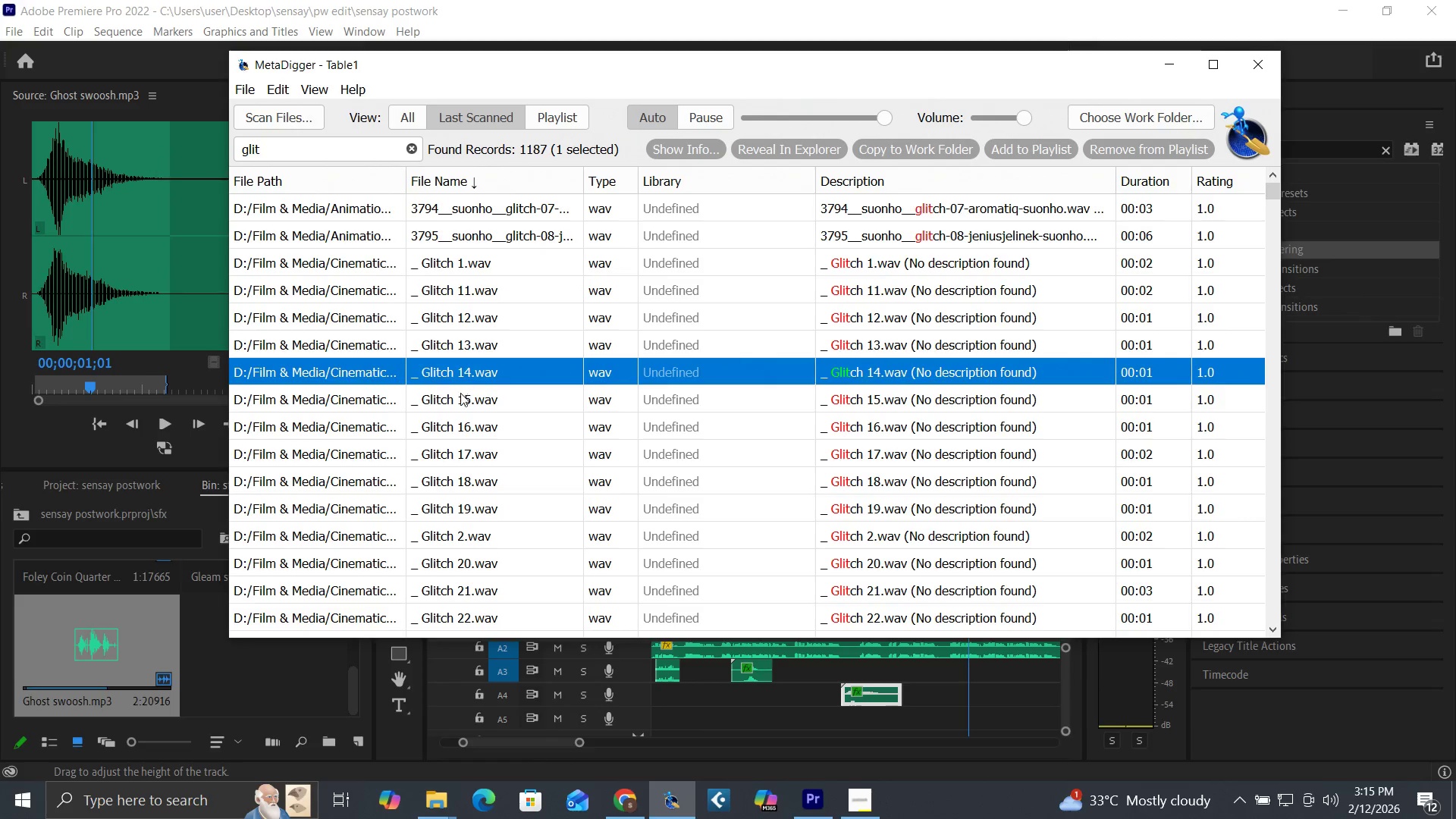 
left_click([462, 397])
 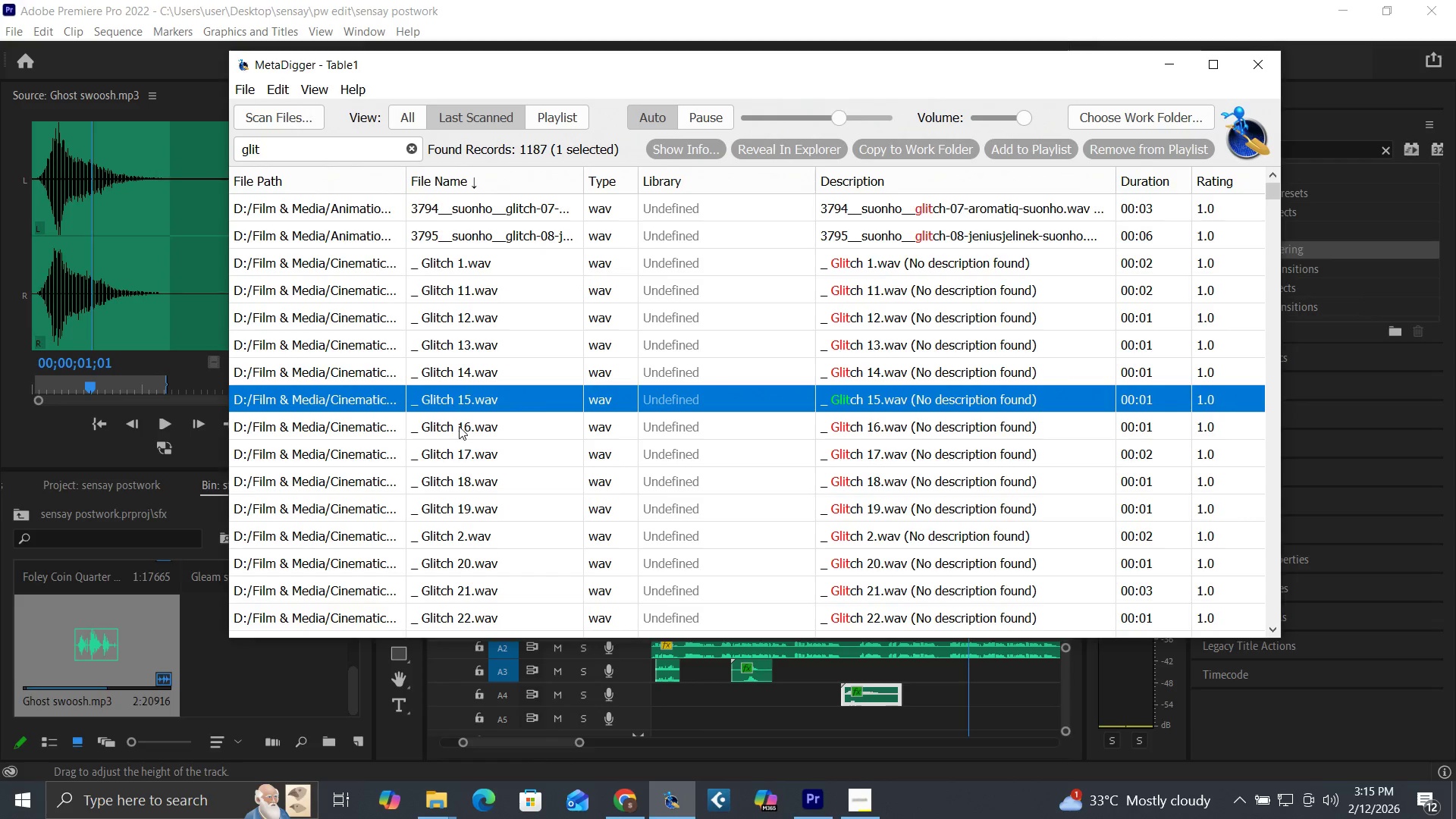 
left_click([459, 426])
 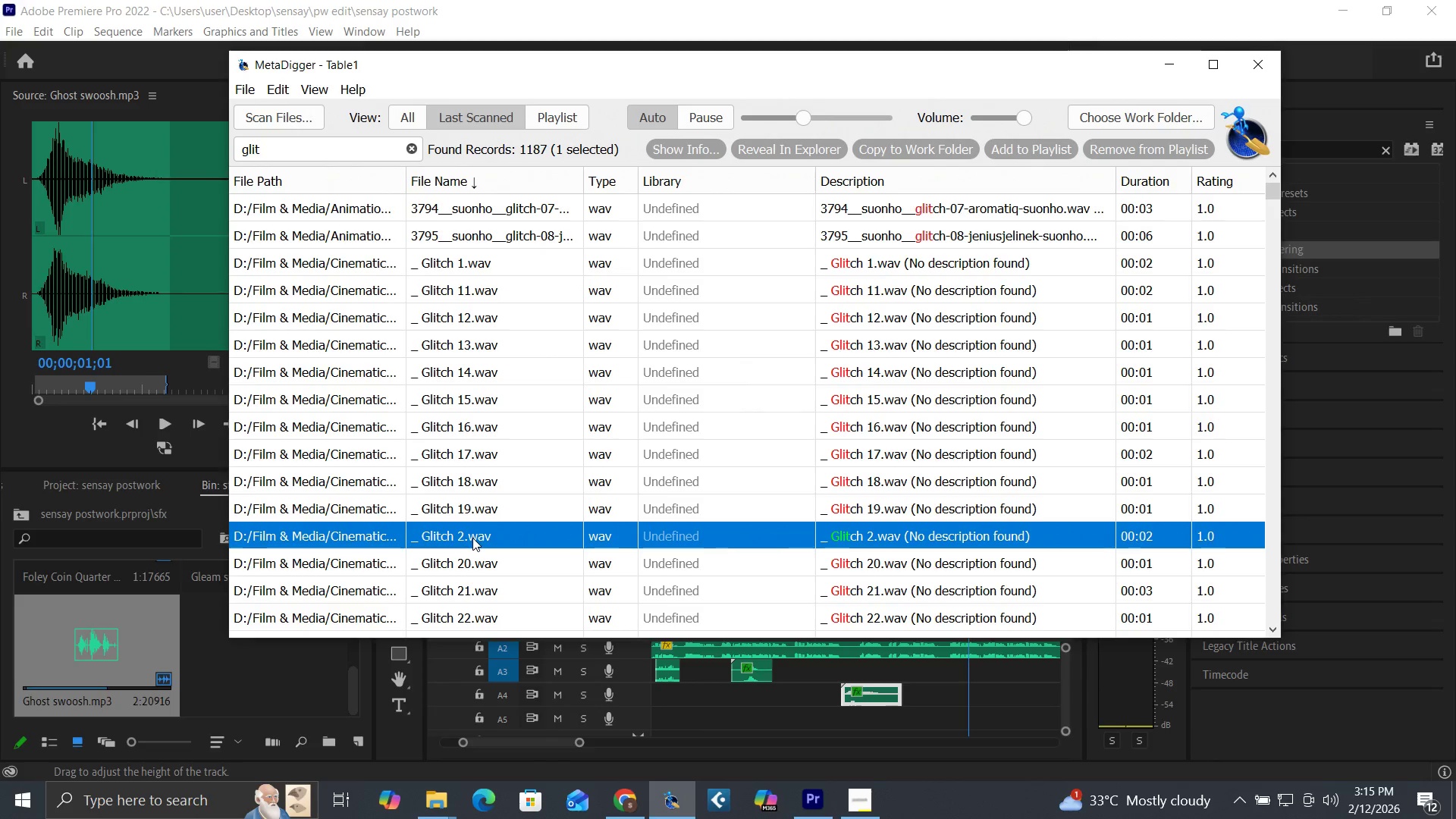 
left_click([438, 269])
 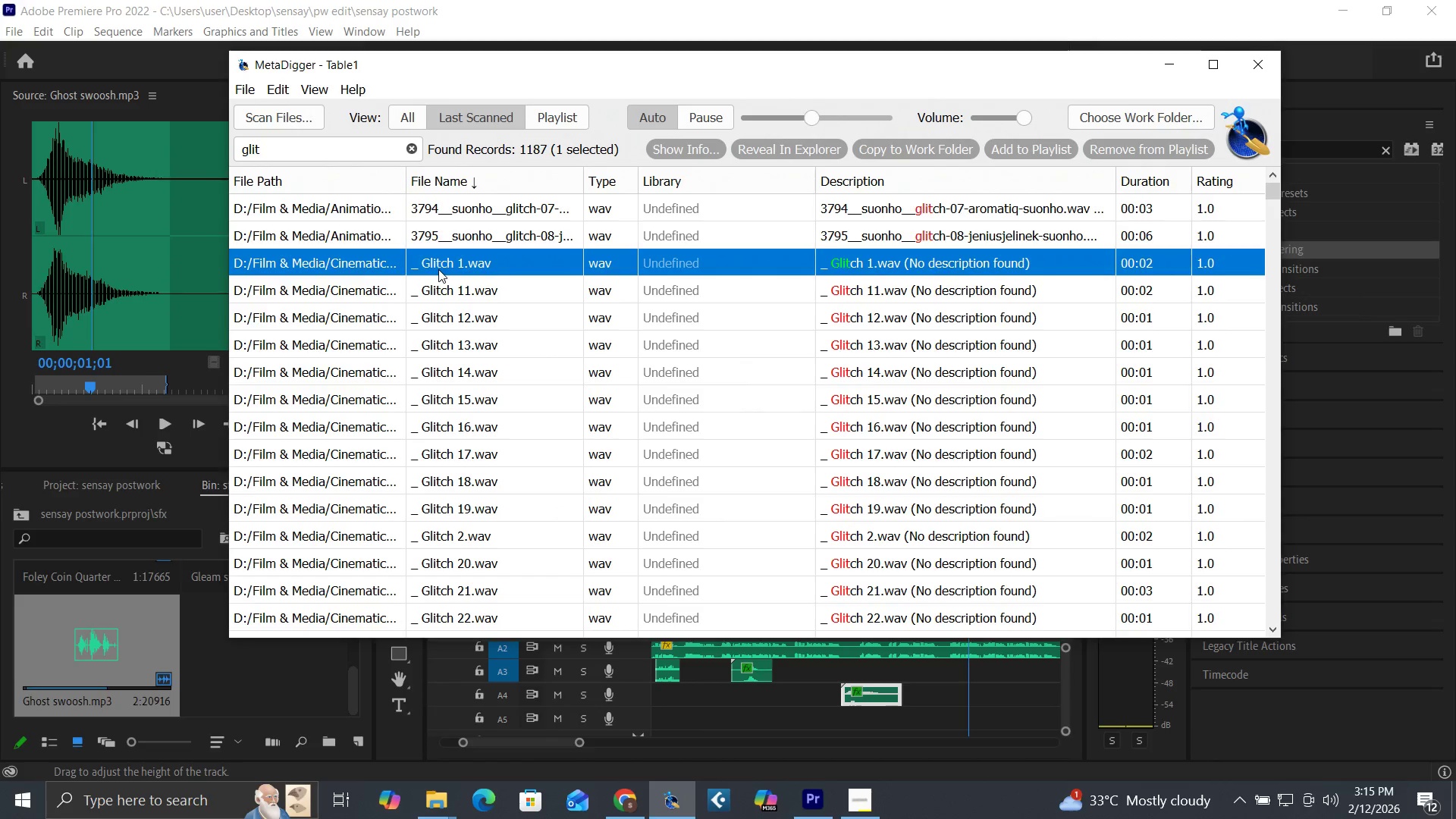 
right_click([438, 269])
 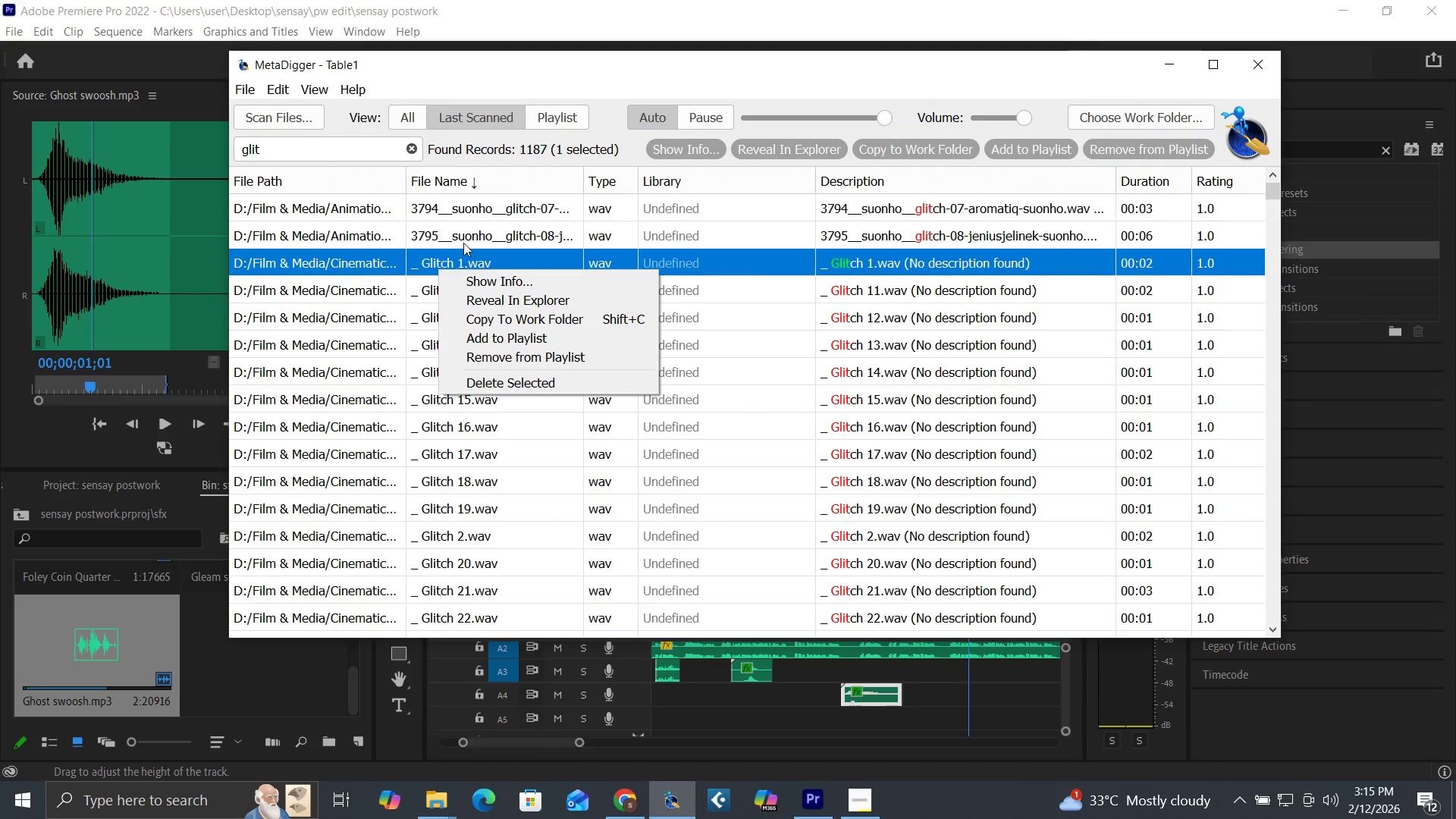 
left_click([463, 242])
 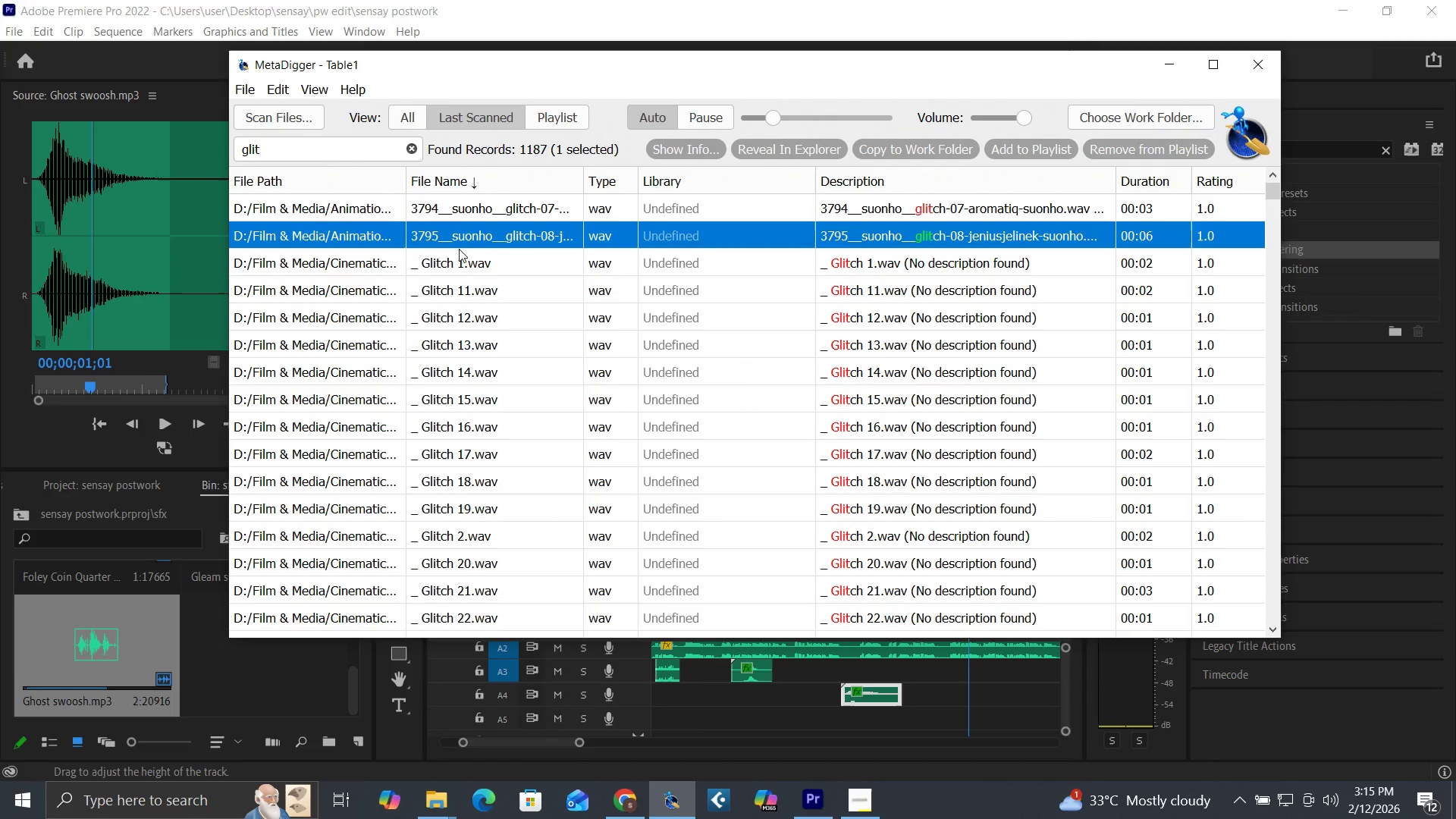 
left_click([457, 208])
 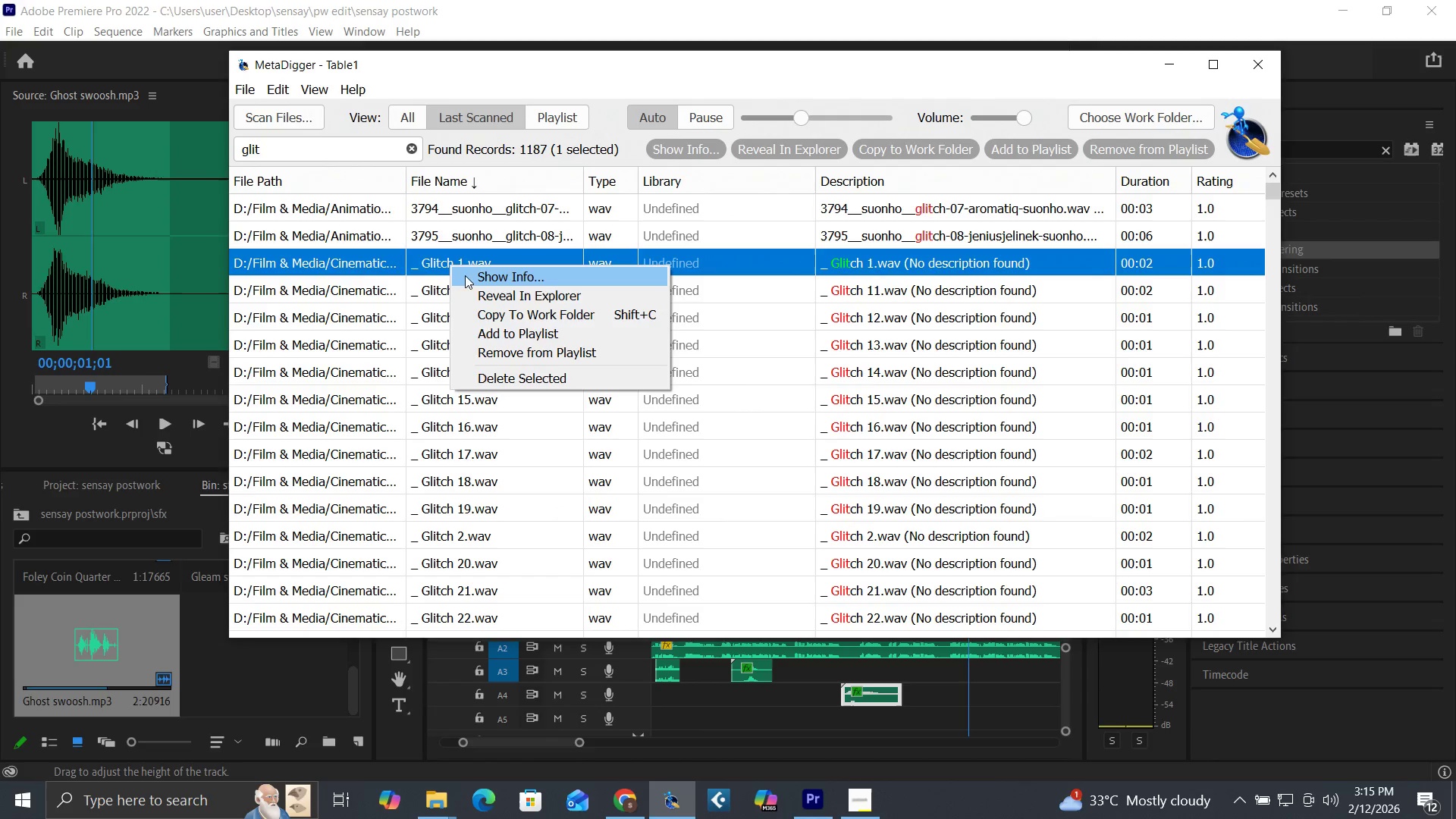 
left_click([485, 293])
 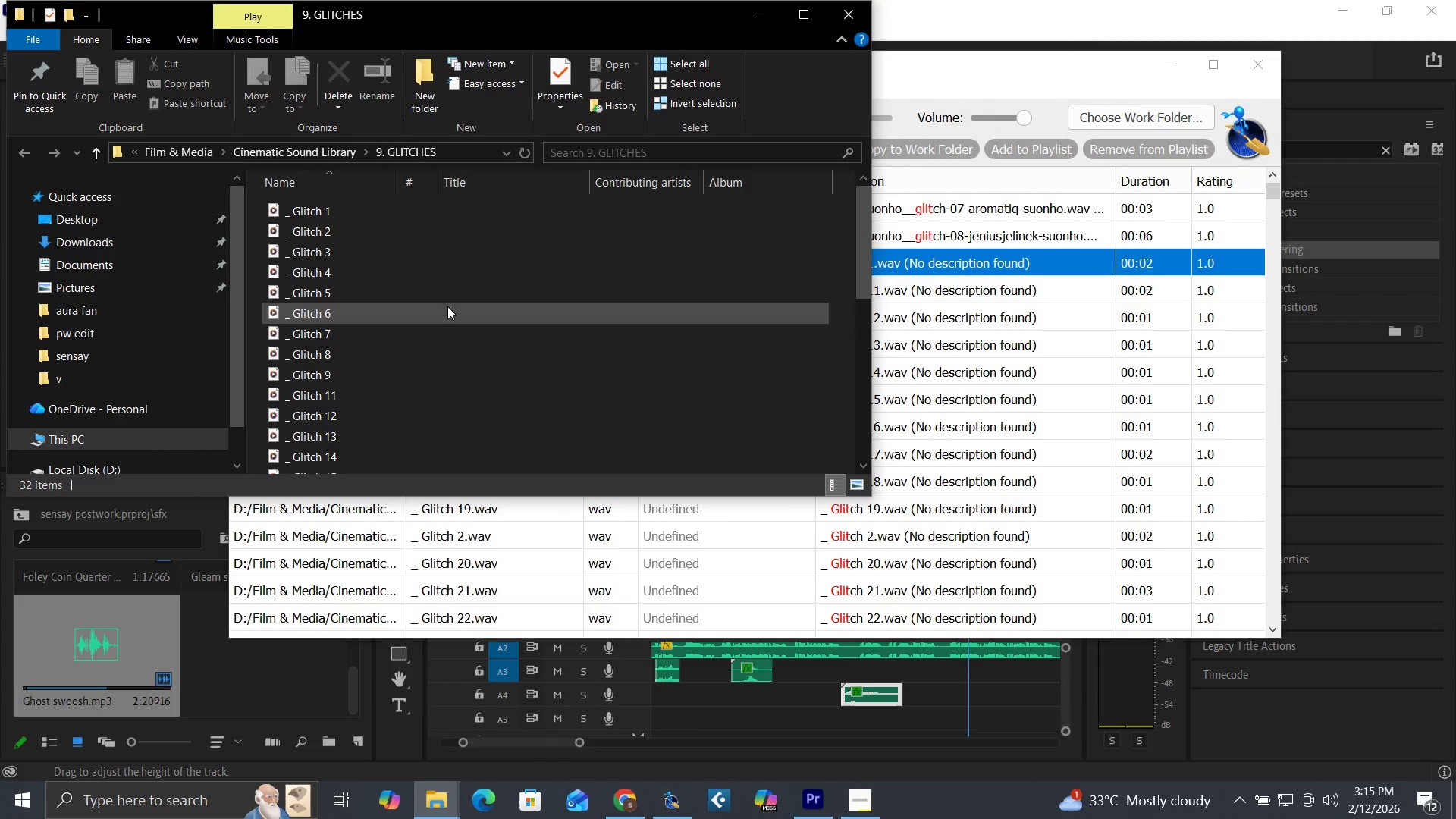 
left_click([841, 21])
 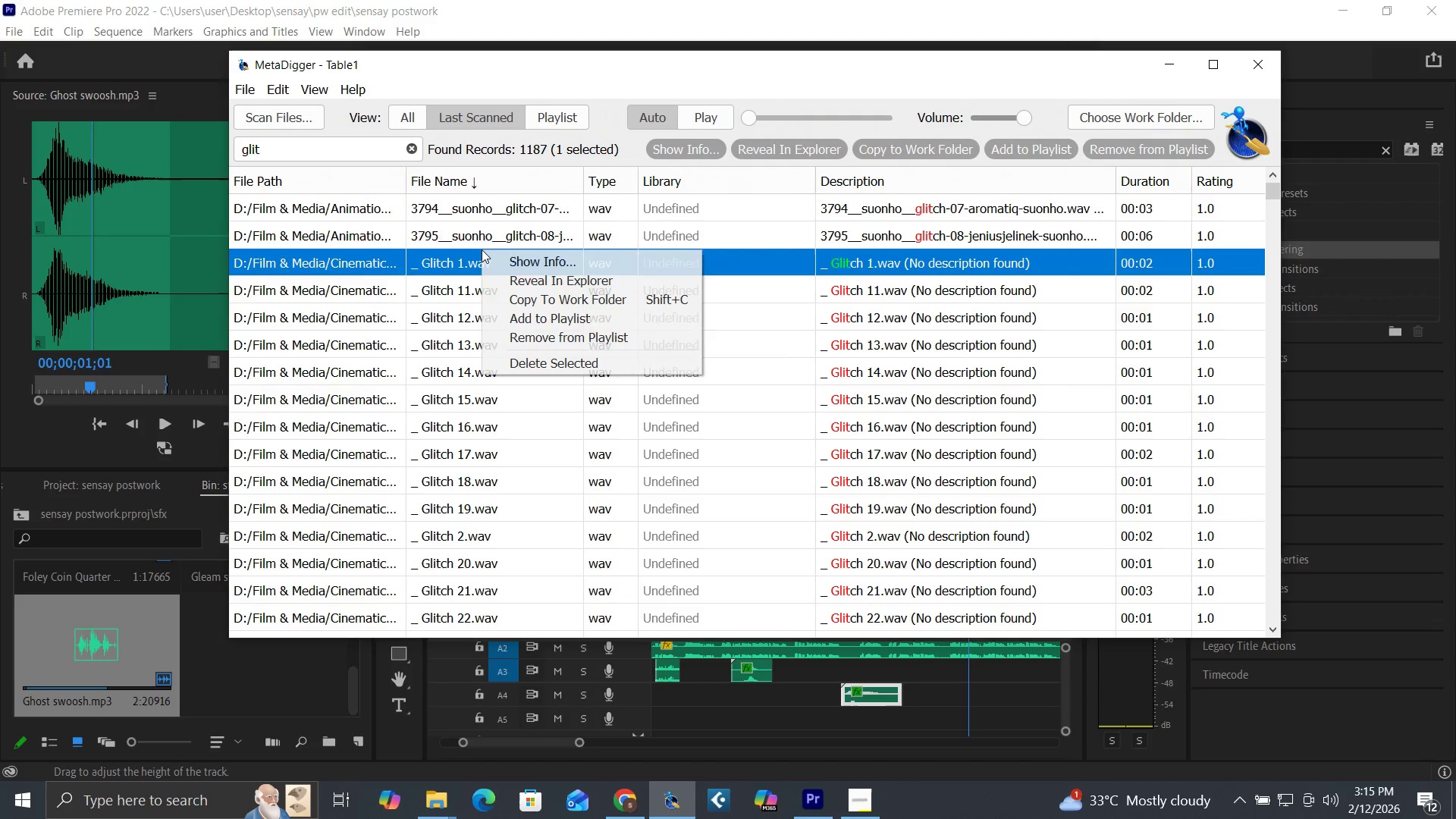 
double_click([497, 261])
 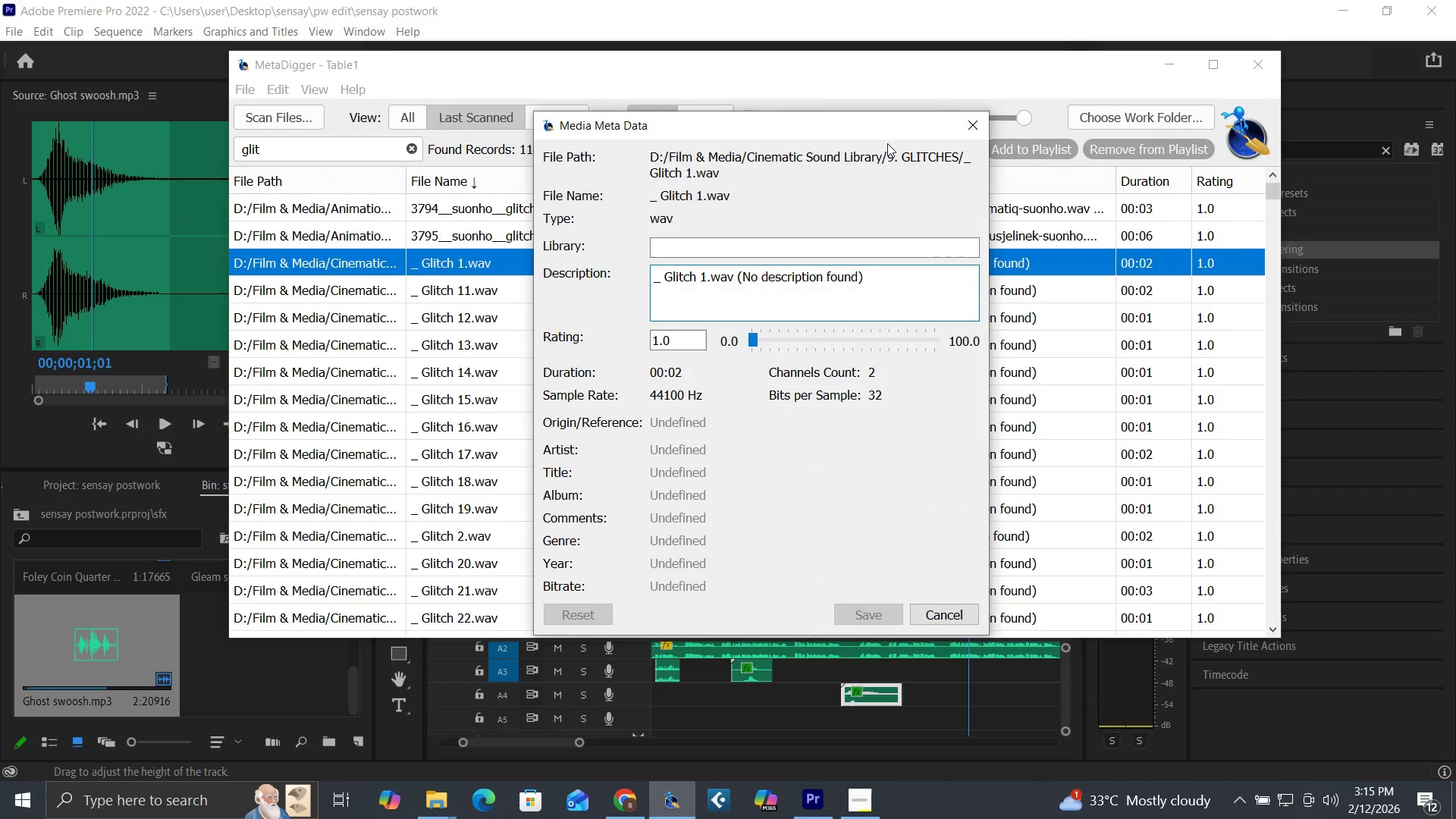 
left_click([971, 118])
 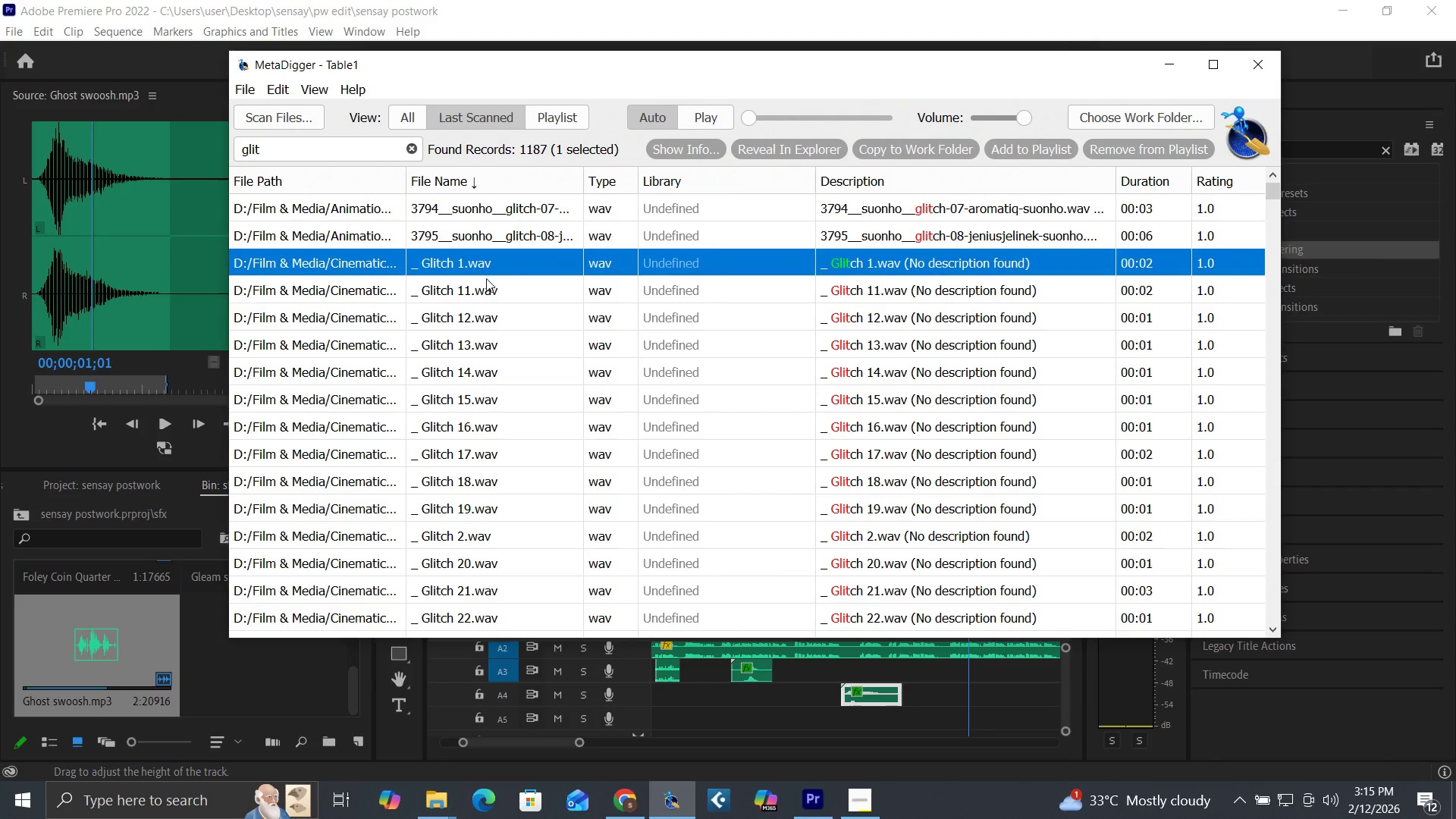 
right_click([478, 257])
 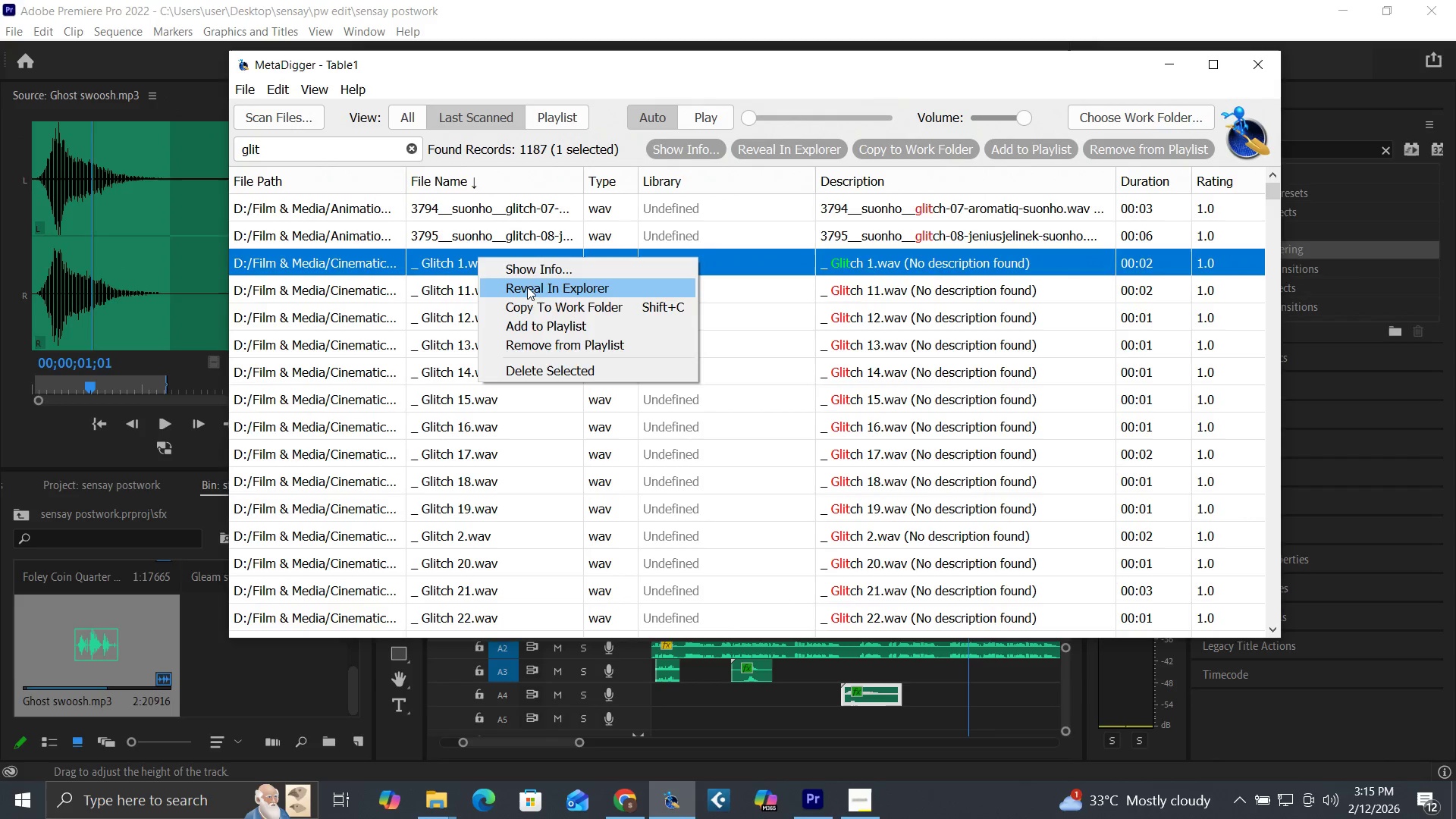 
left_click([527, 287])
 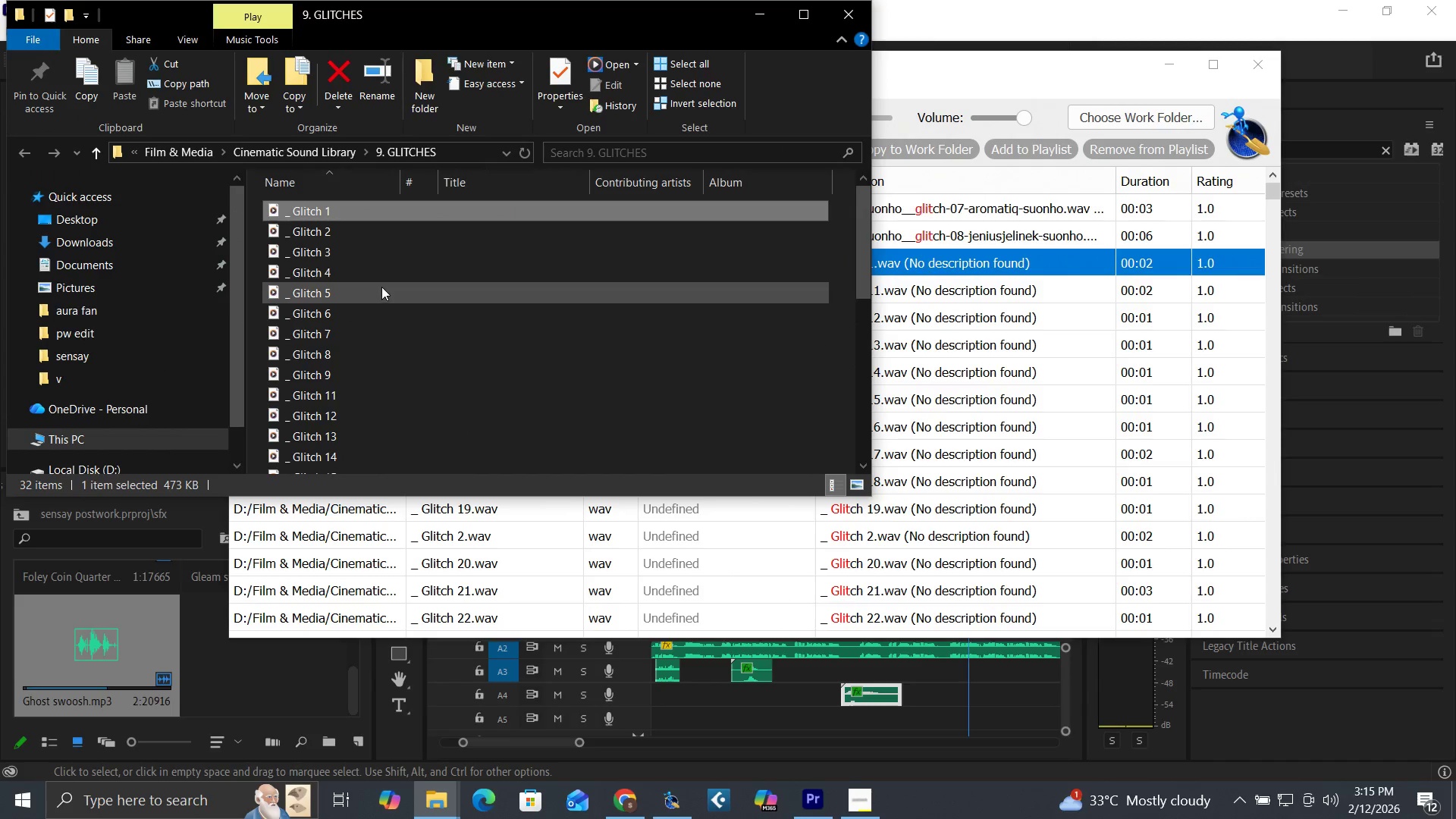 
left_click_drag(start_coordinate=[340, 207], to_coordinate=[241, 696])
 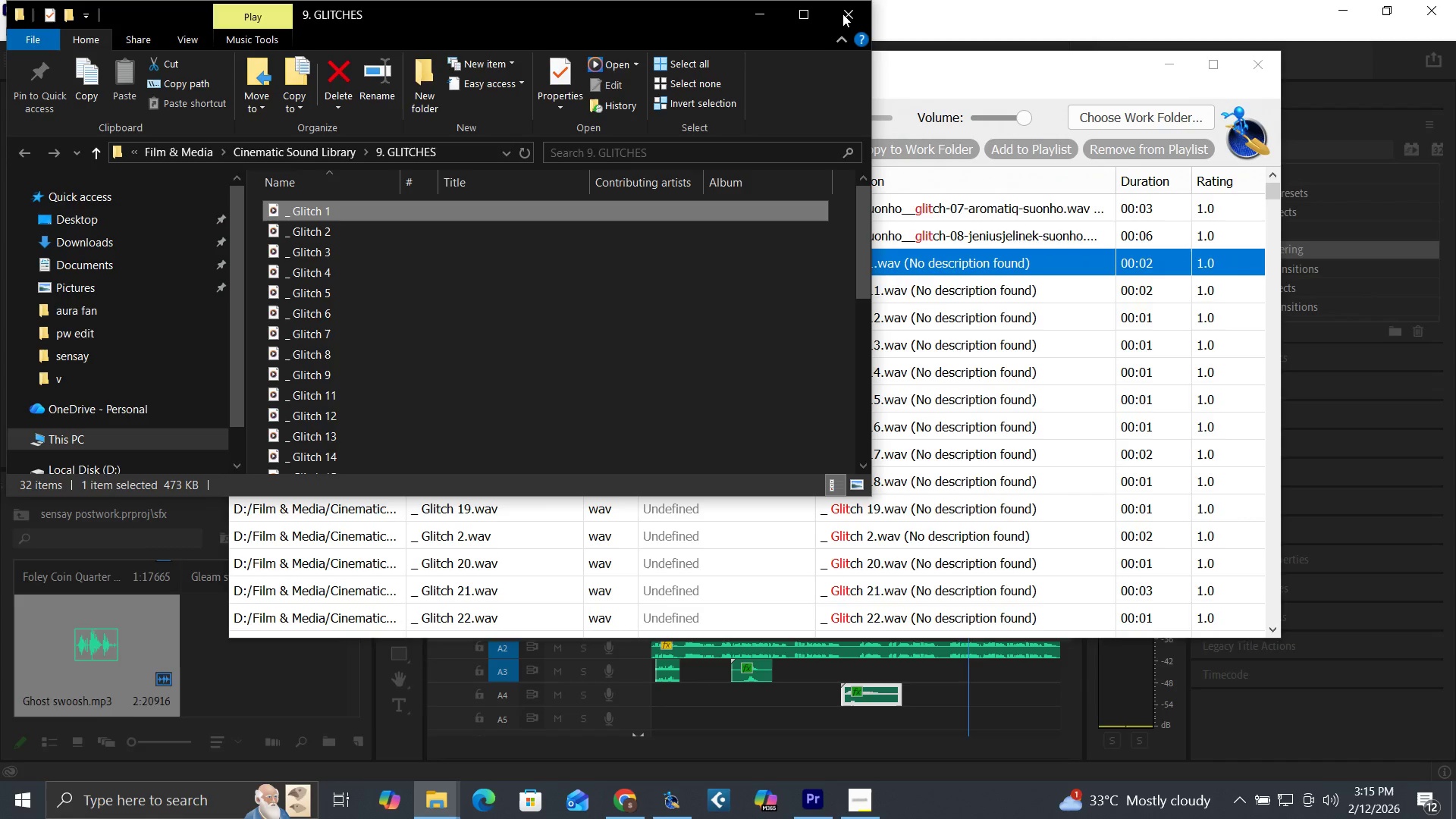 
left_click([843, 14])
 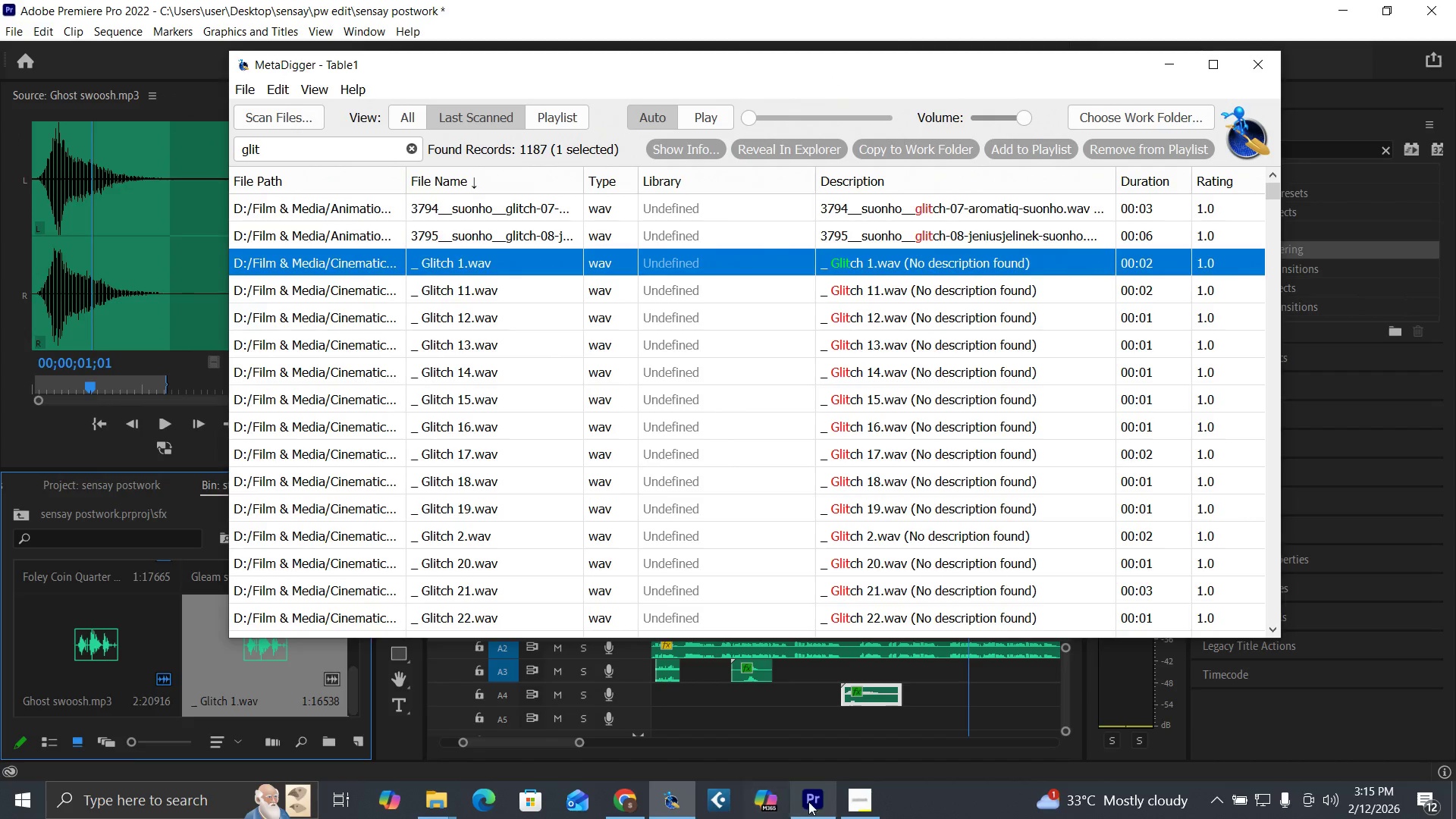 
left_click([855, 806])